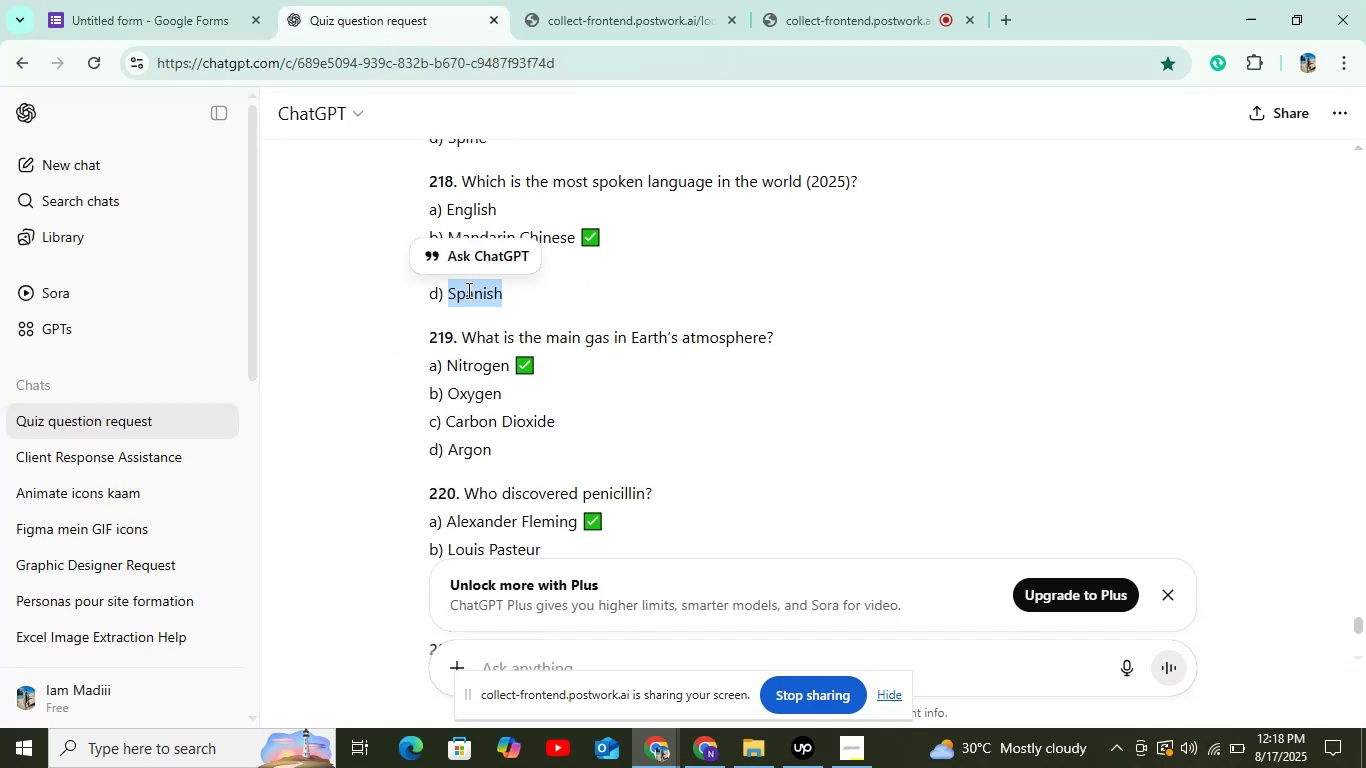 
key(Control+C)
 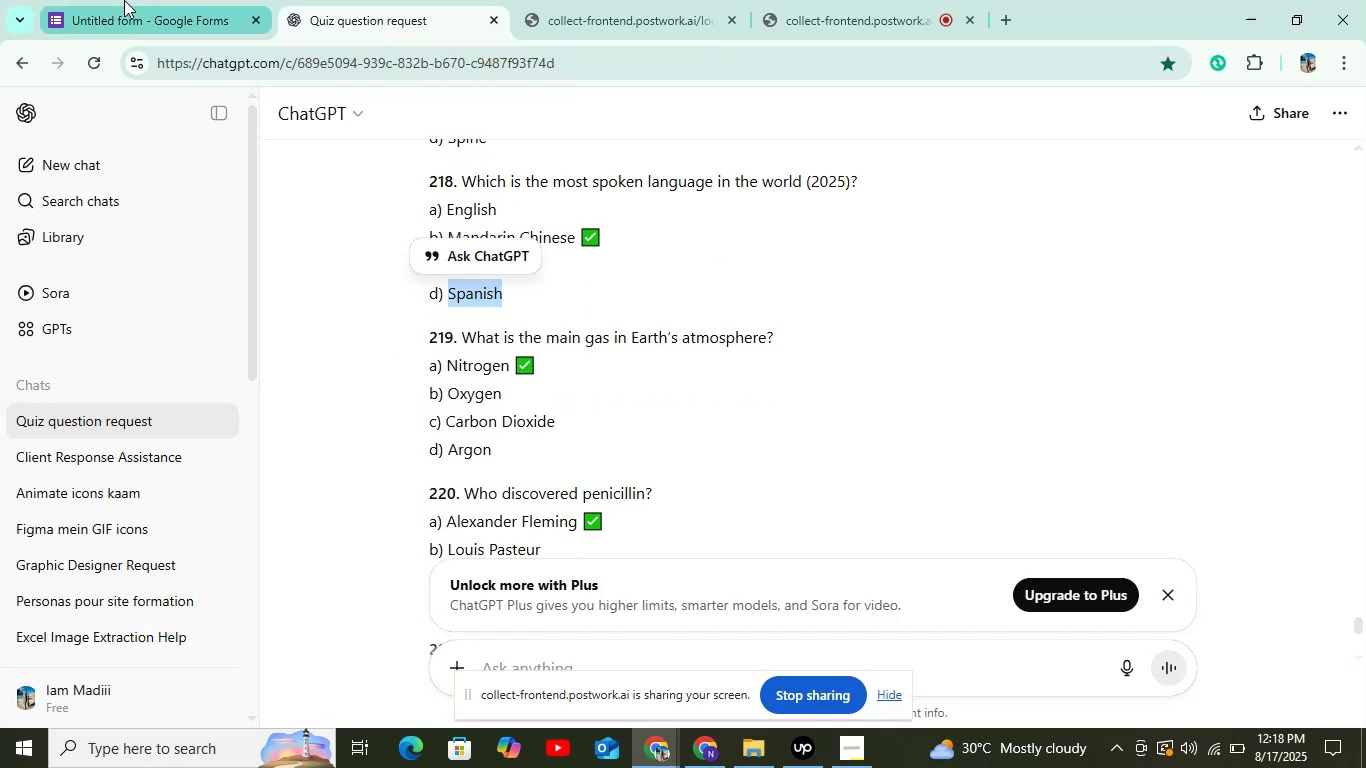 
left_click([124, 0])
 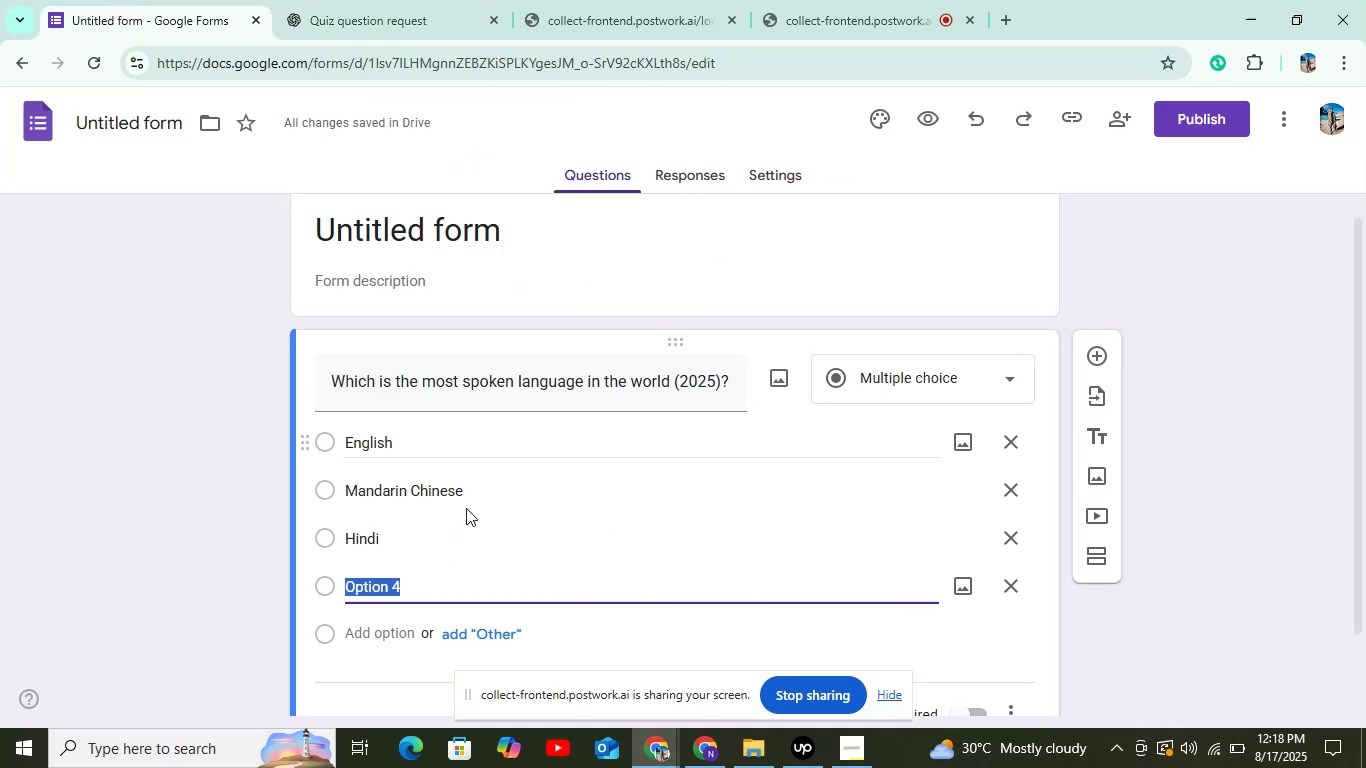 
key(Control+ControlLeft)
 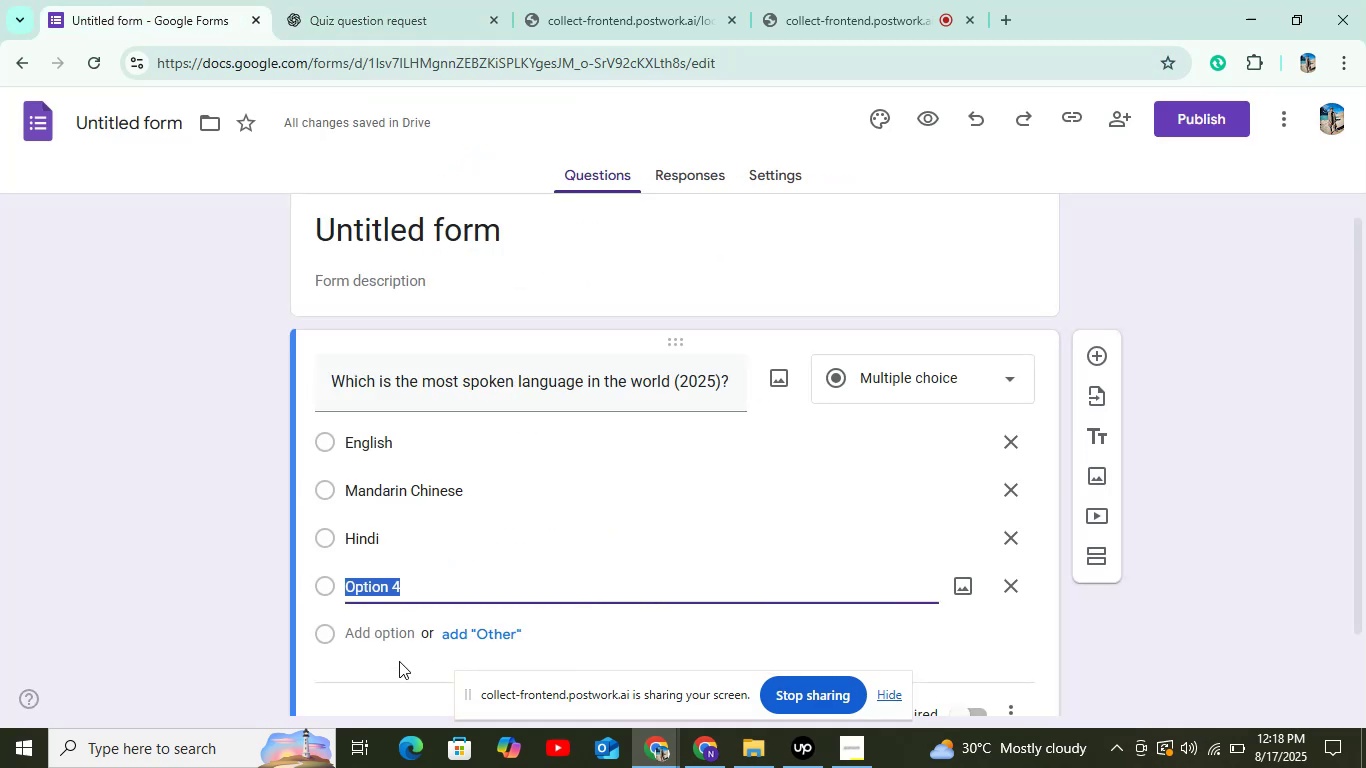 
left_click([396, 641])
 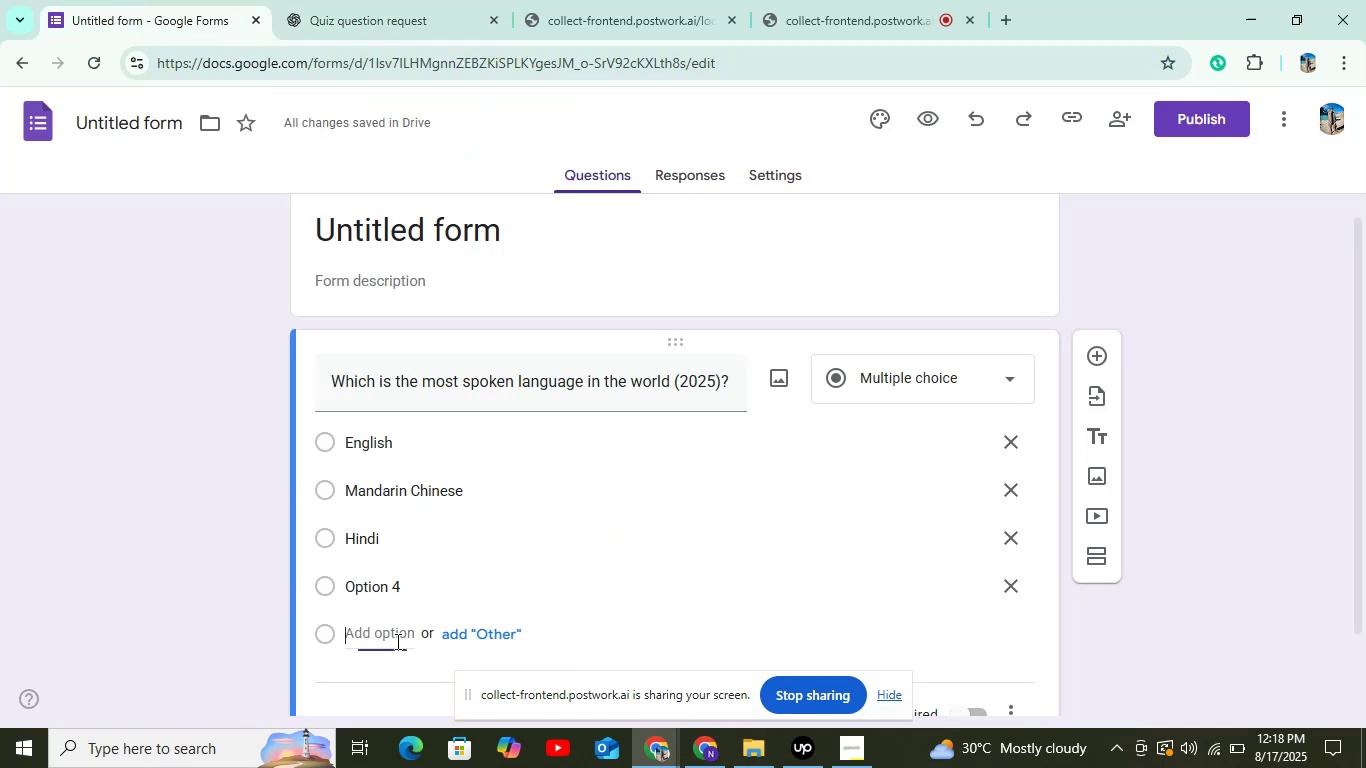 
key(Control+V)
 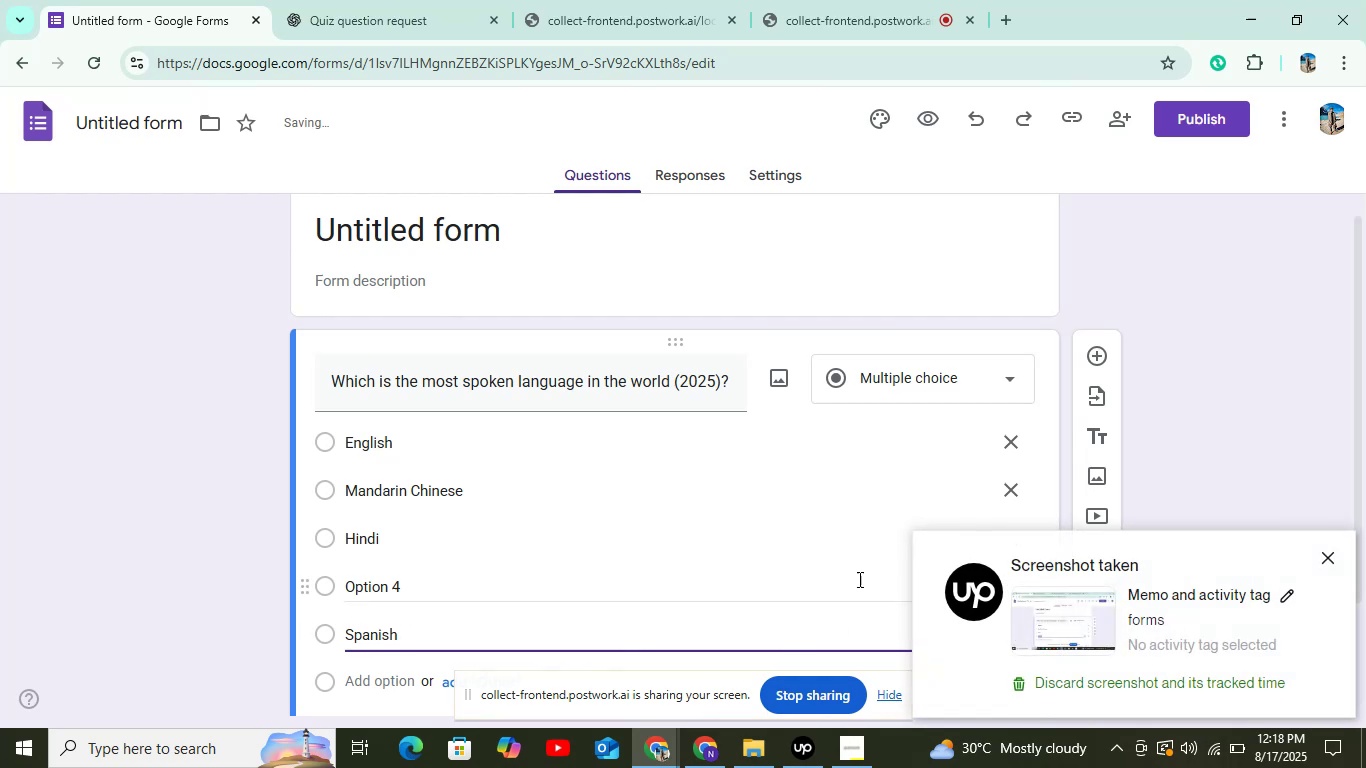 
scroll: coordinate [740, 515], scroll_direction: down, amount: 3.0
 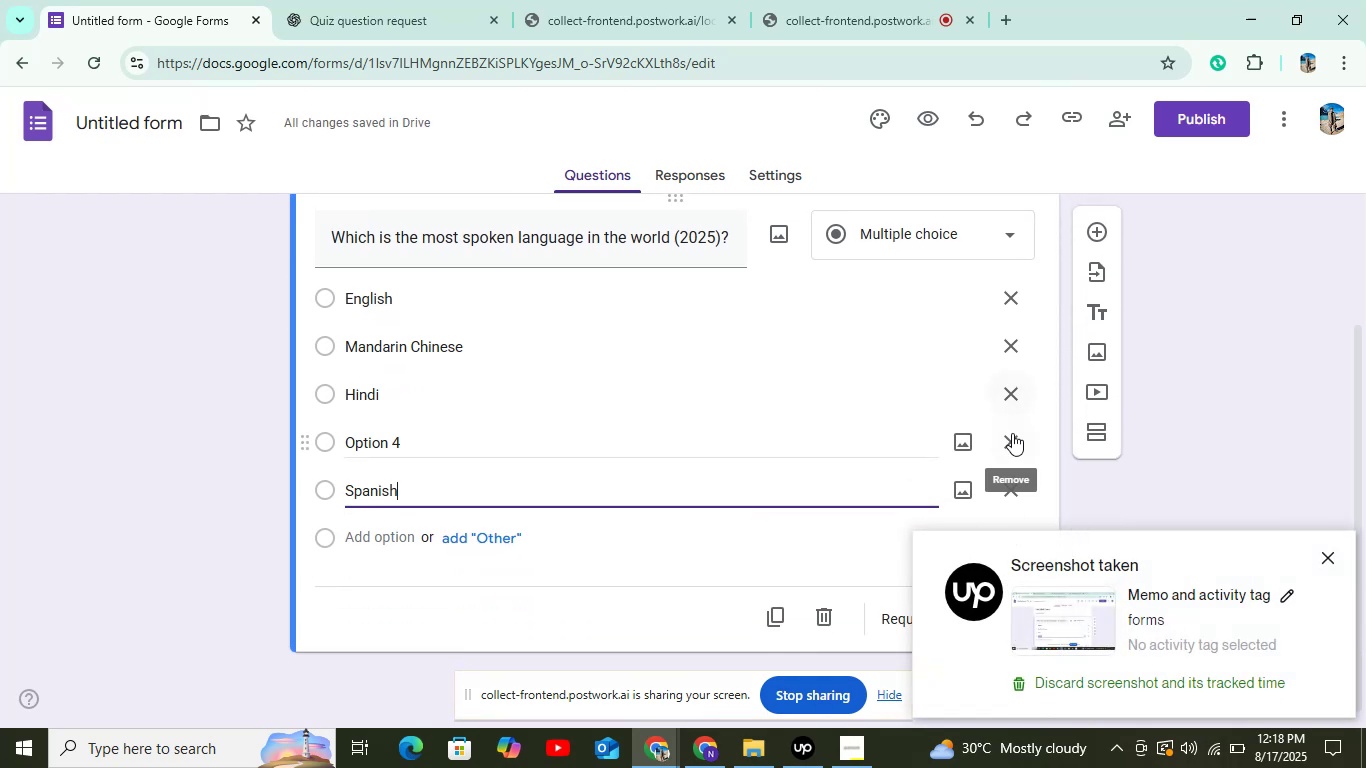 
left_click([1011, 433])
 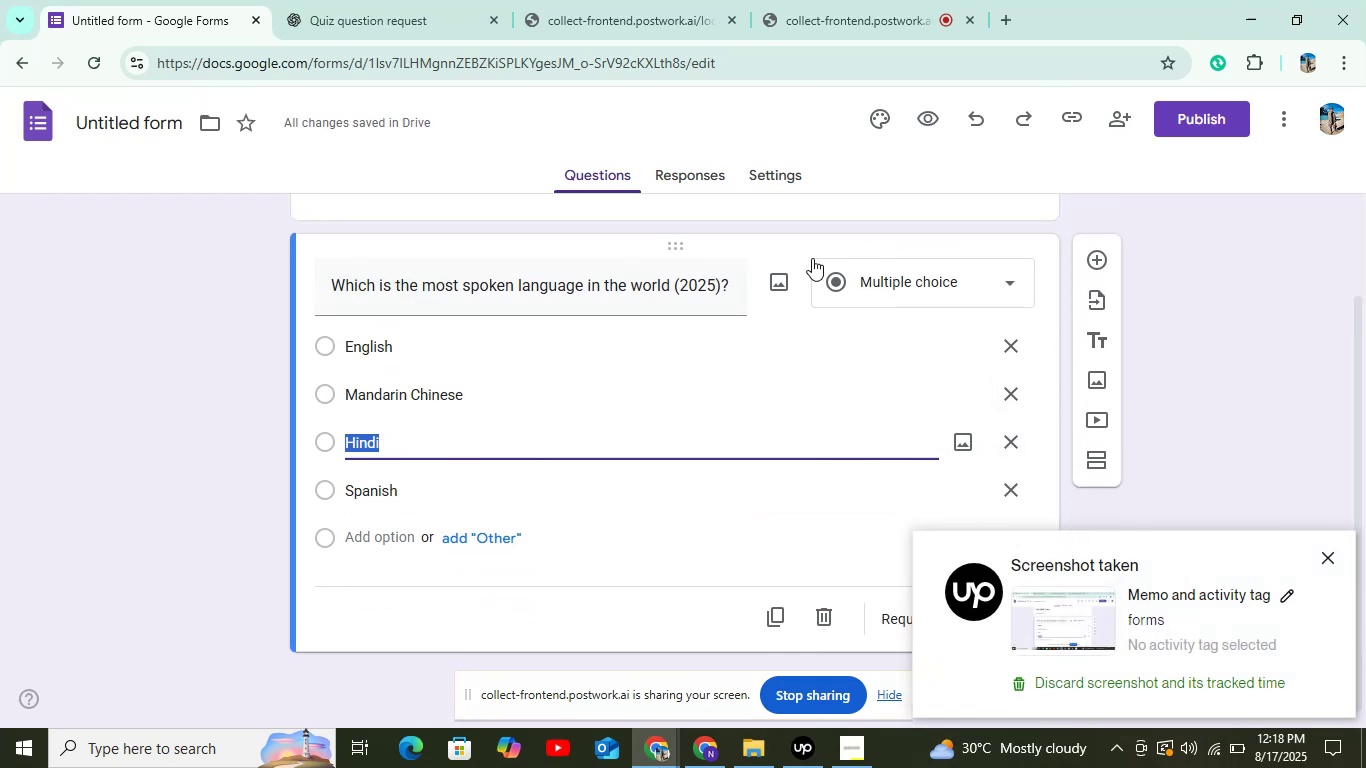 
left_click([779, 173])
 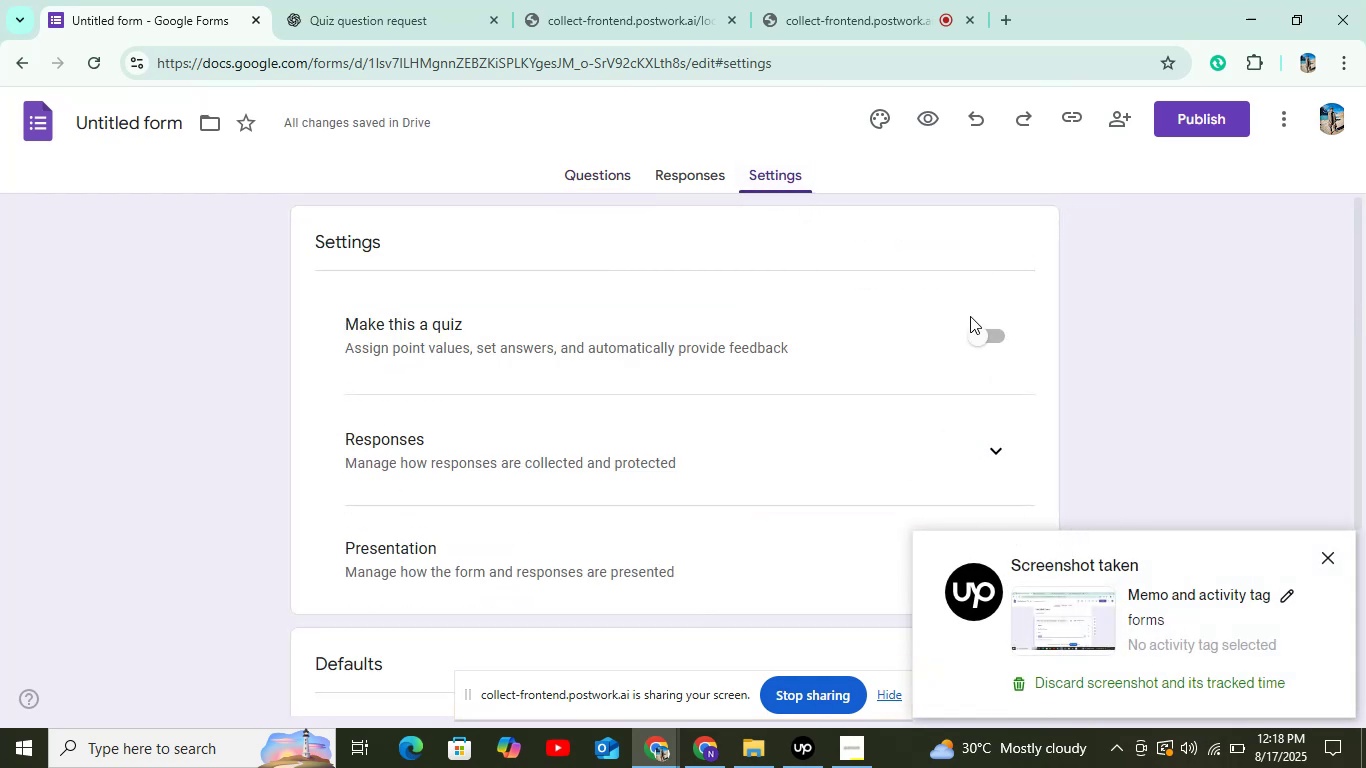 
left_click([976, 350])
 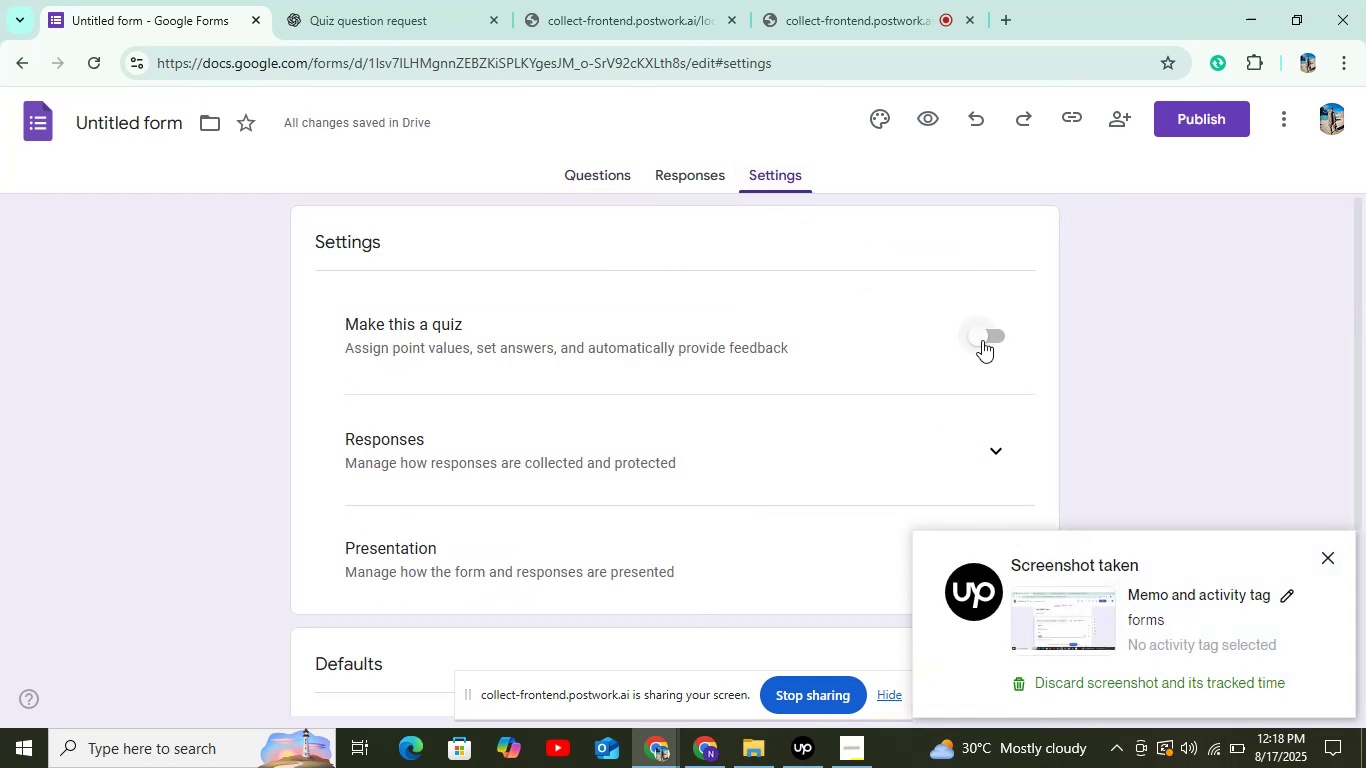 
left_click([982, 340])
 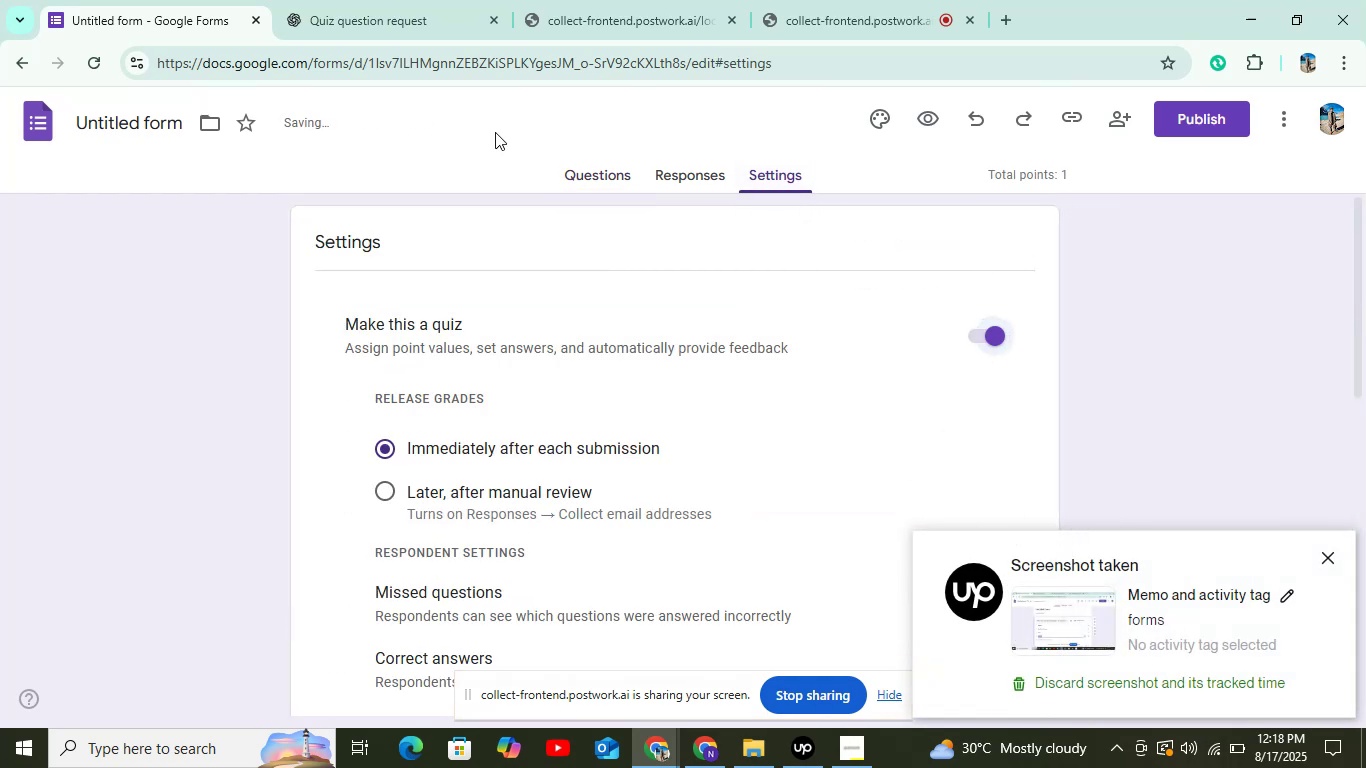 
left_click([620, 191])
 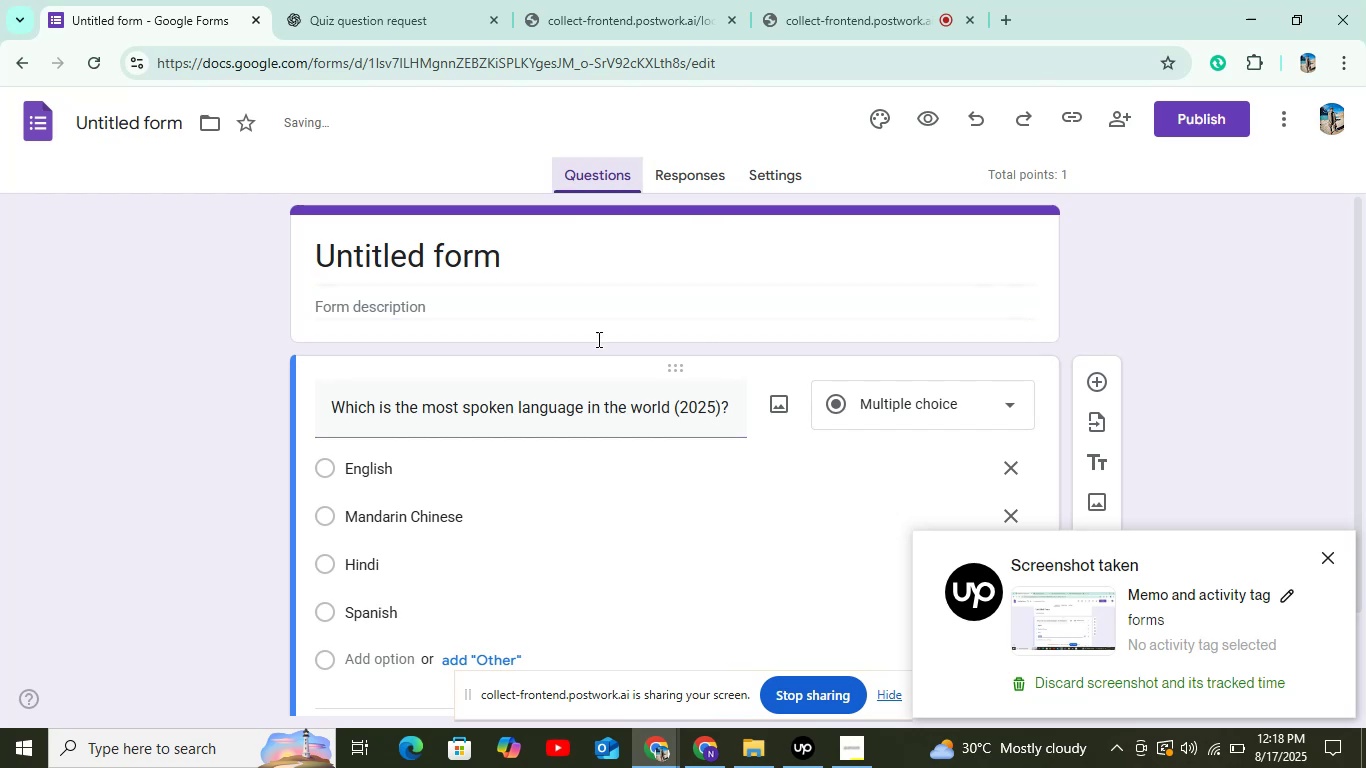 
scroll: coordinate [510, 523], scroll_direction: down, amount: 6.0
 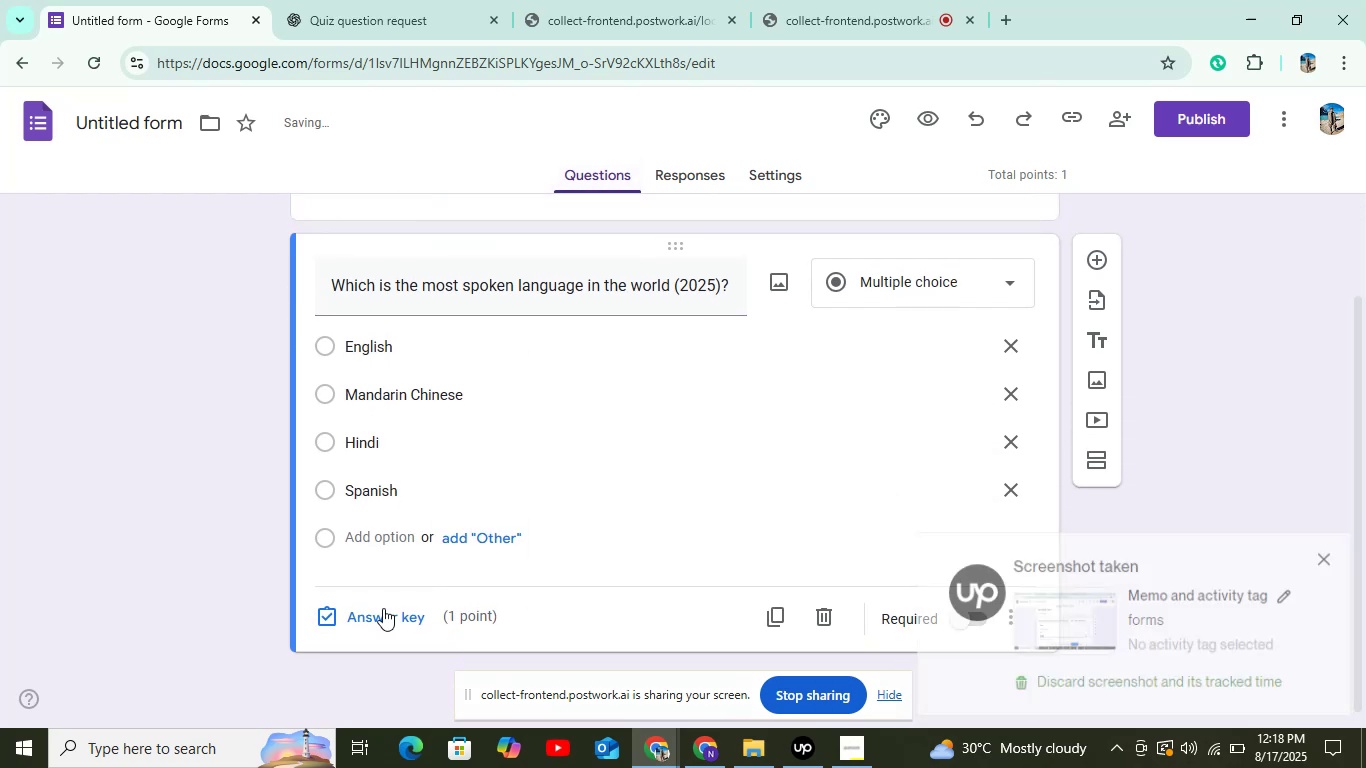 
left_click([383, 608])
 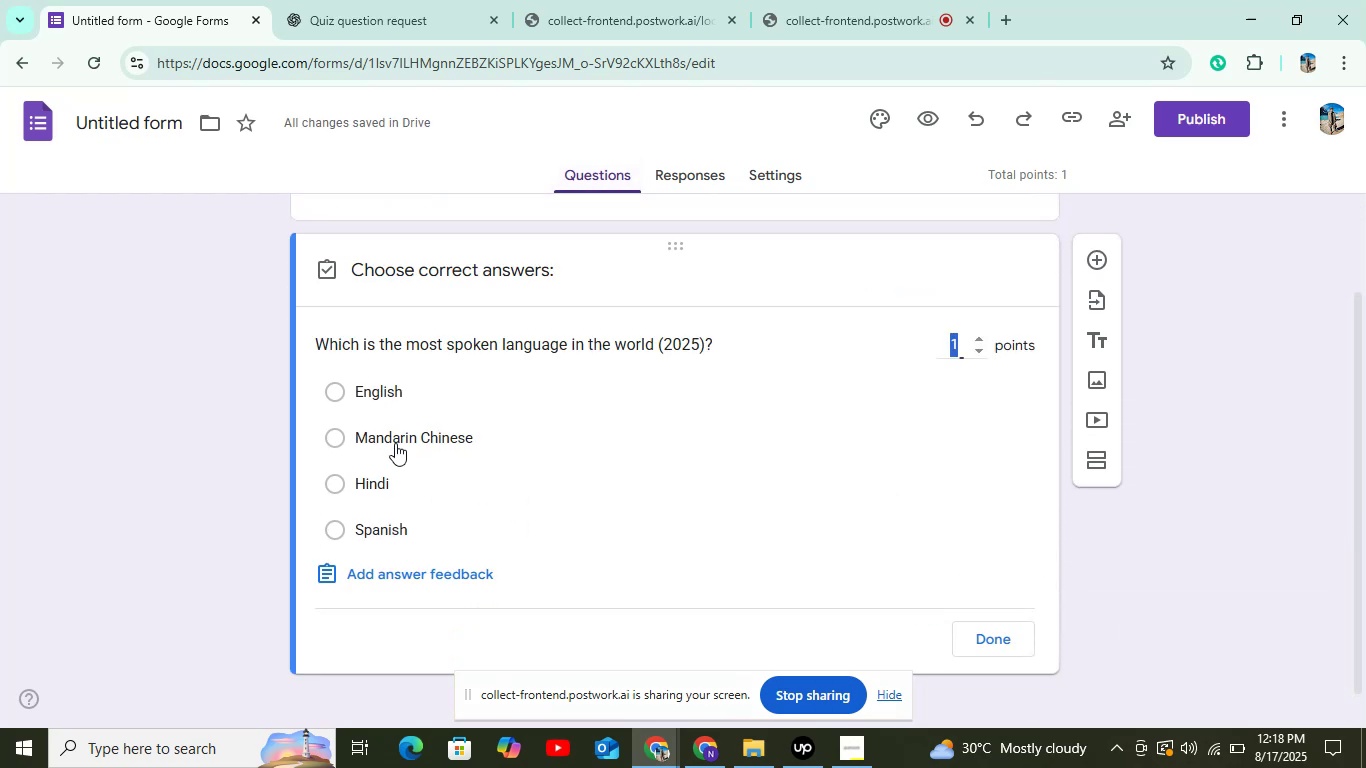 
left_click([395, 443])
 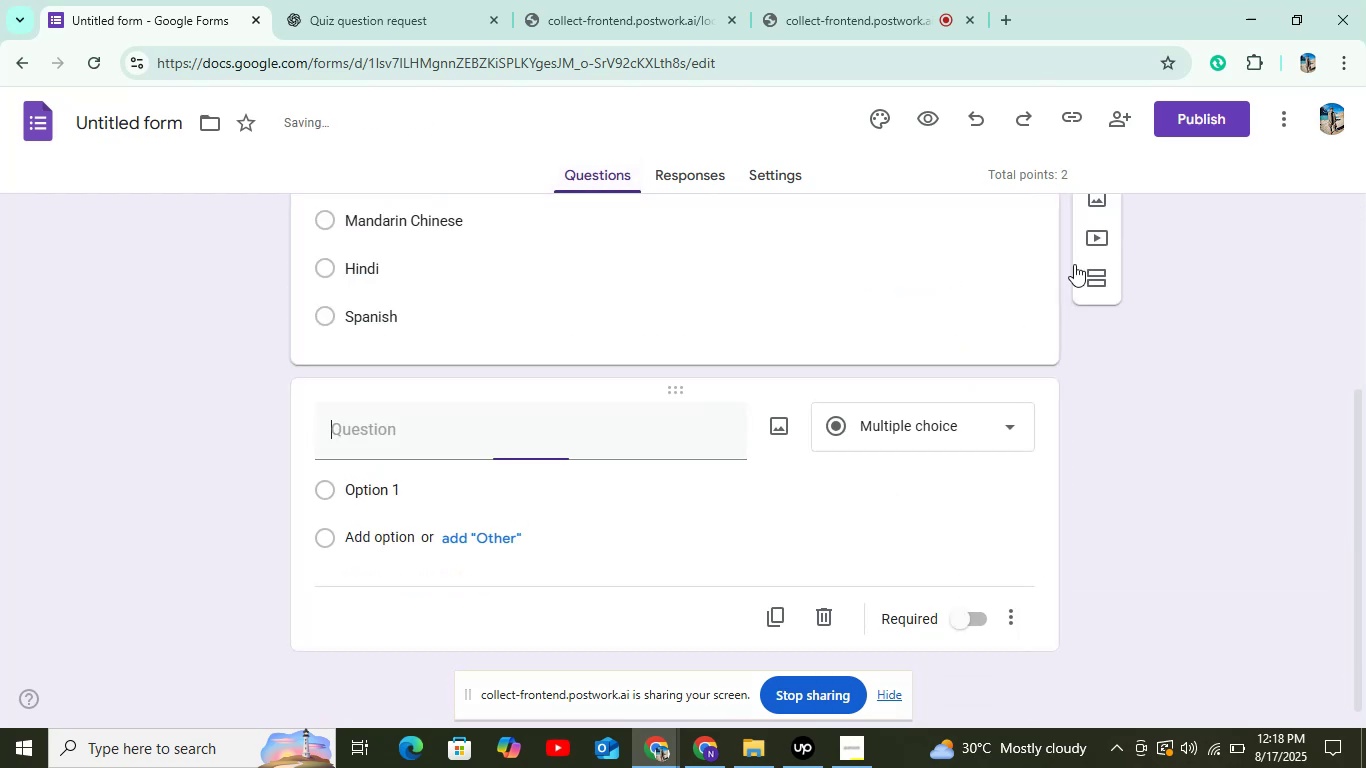 
left_click([441, 26])
 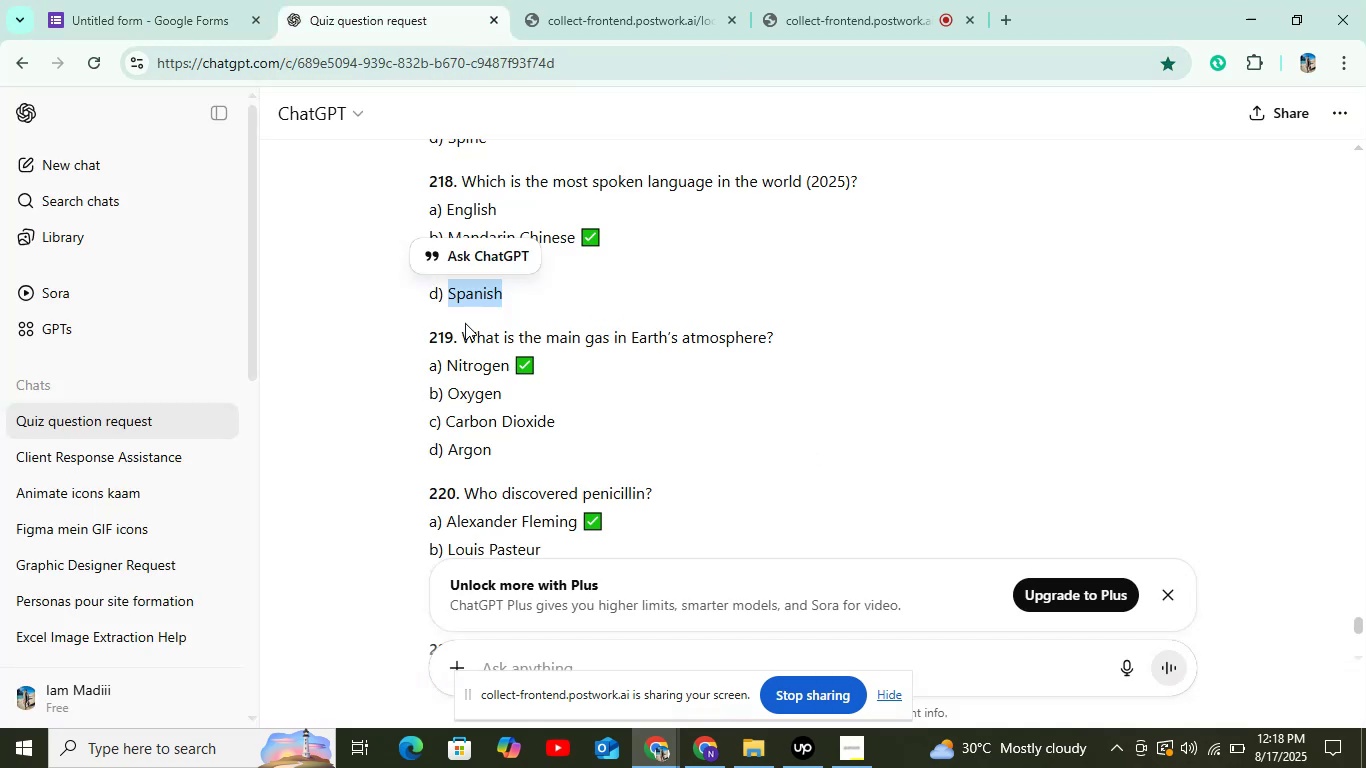 
left_click_drag(start_coordinate=[466, 333], to_coordinate=[775, 337])
 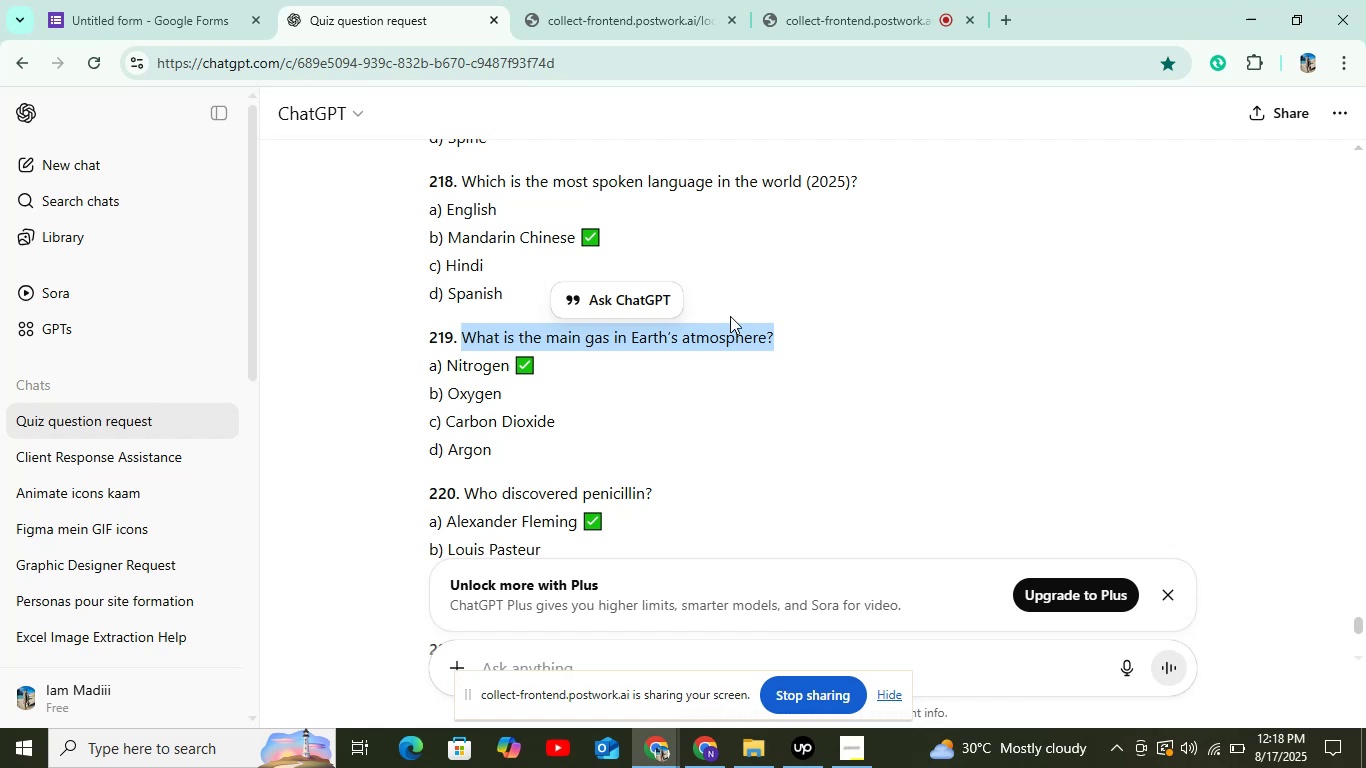 
key(Control+C)
 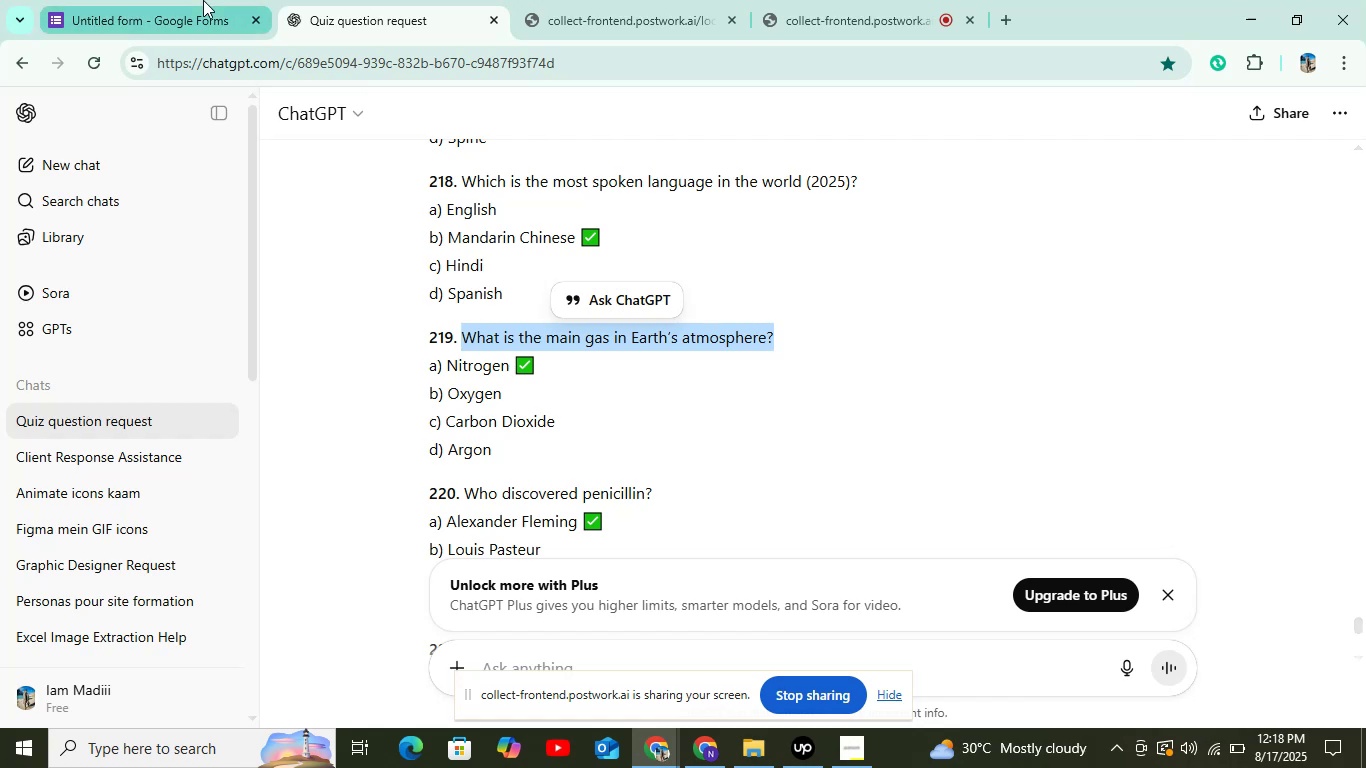 
left_click([203, 0])
 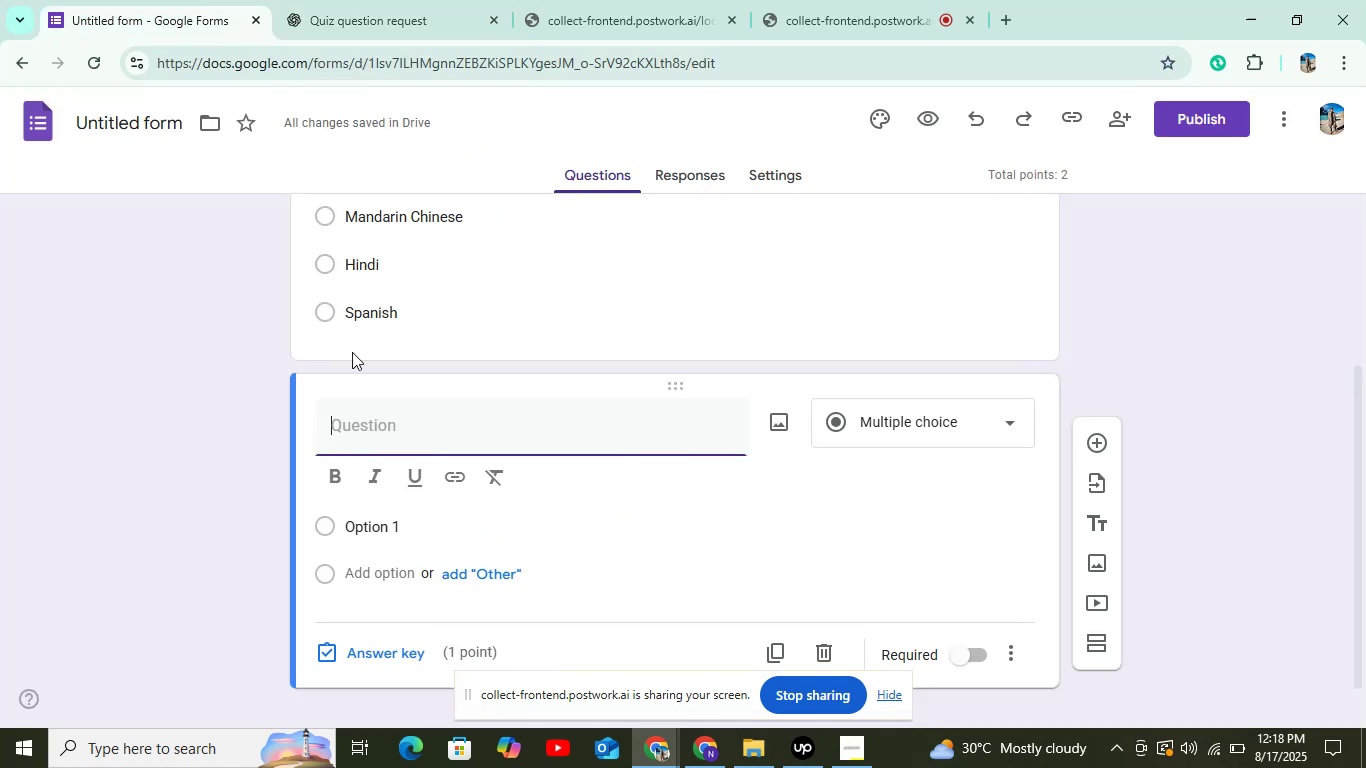 
key(Control+V)
 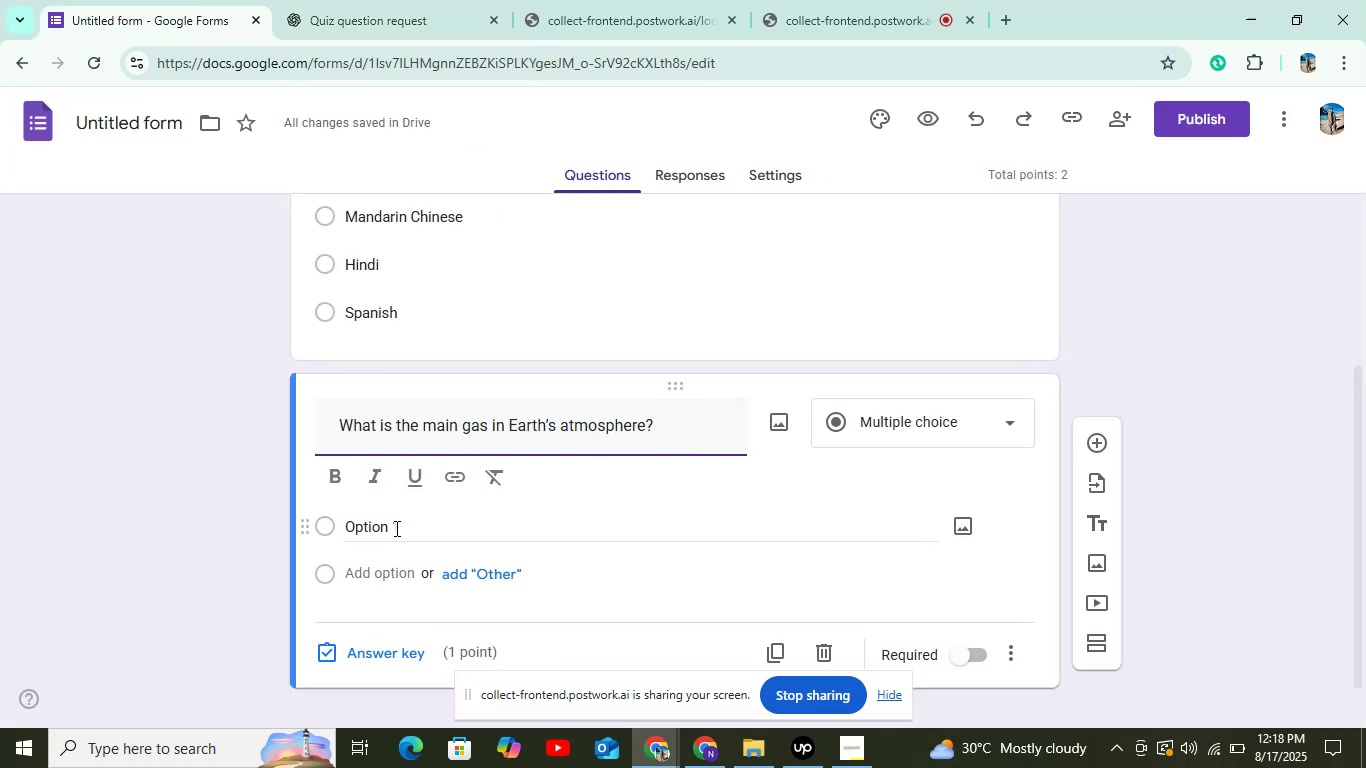 
left_click([396, 528])
 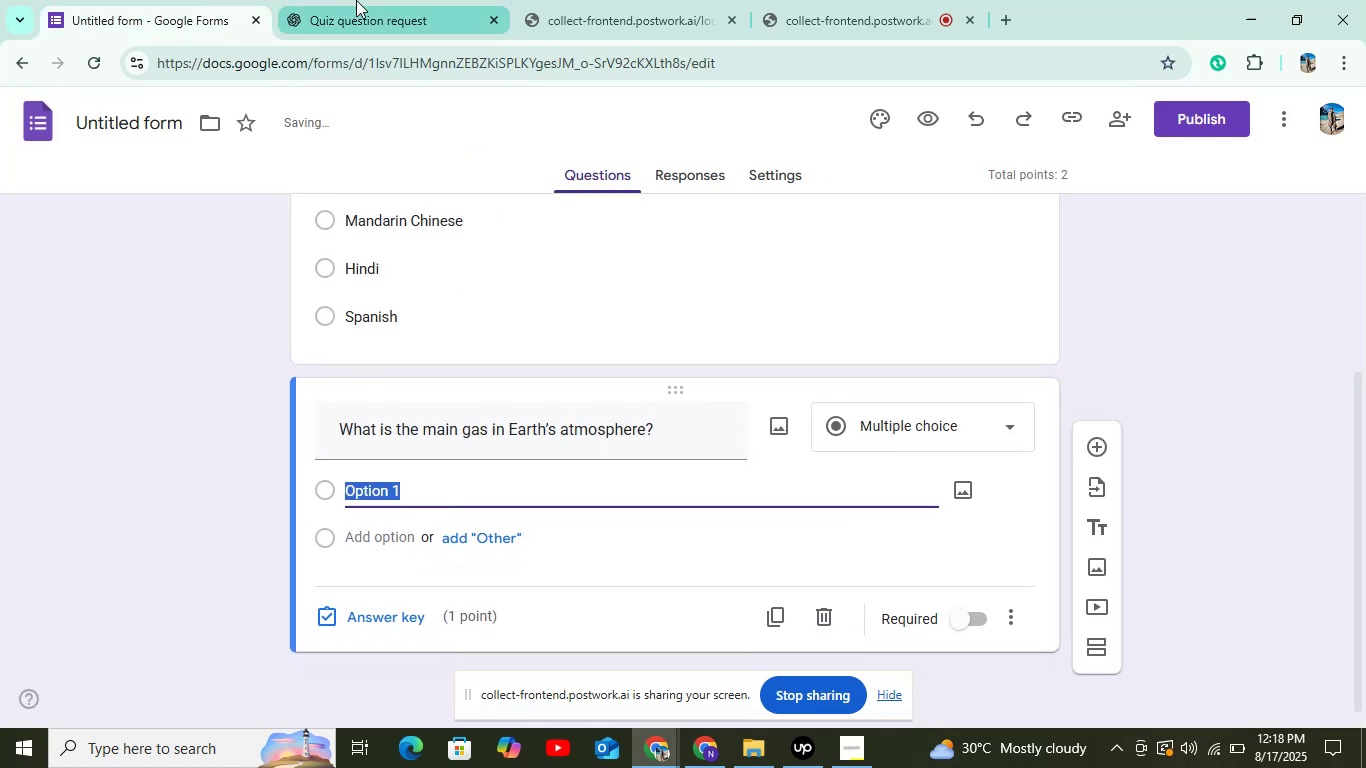 
left_click([356, 0])
 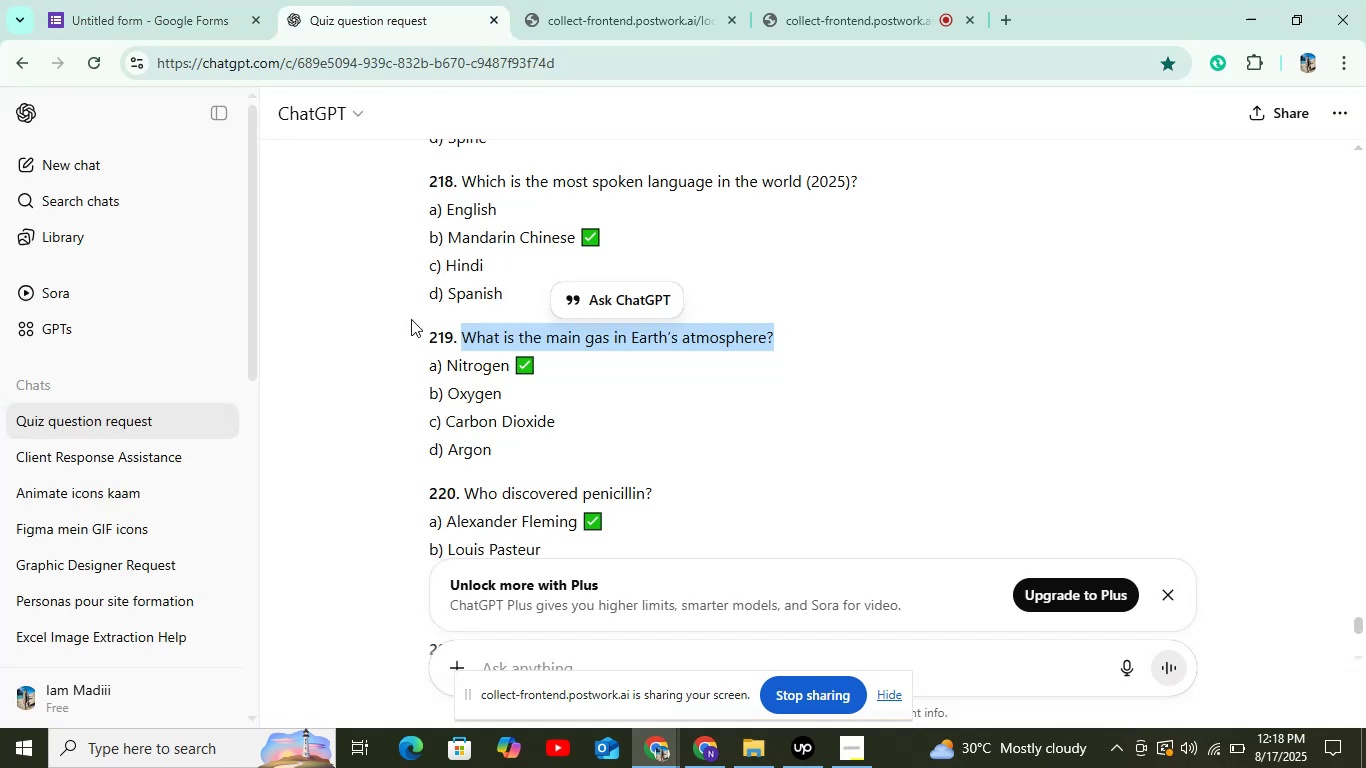 
left_click_drag(start_coordinate=[448, 364], to_coordinate=[506, 376])
 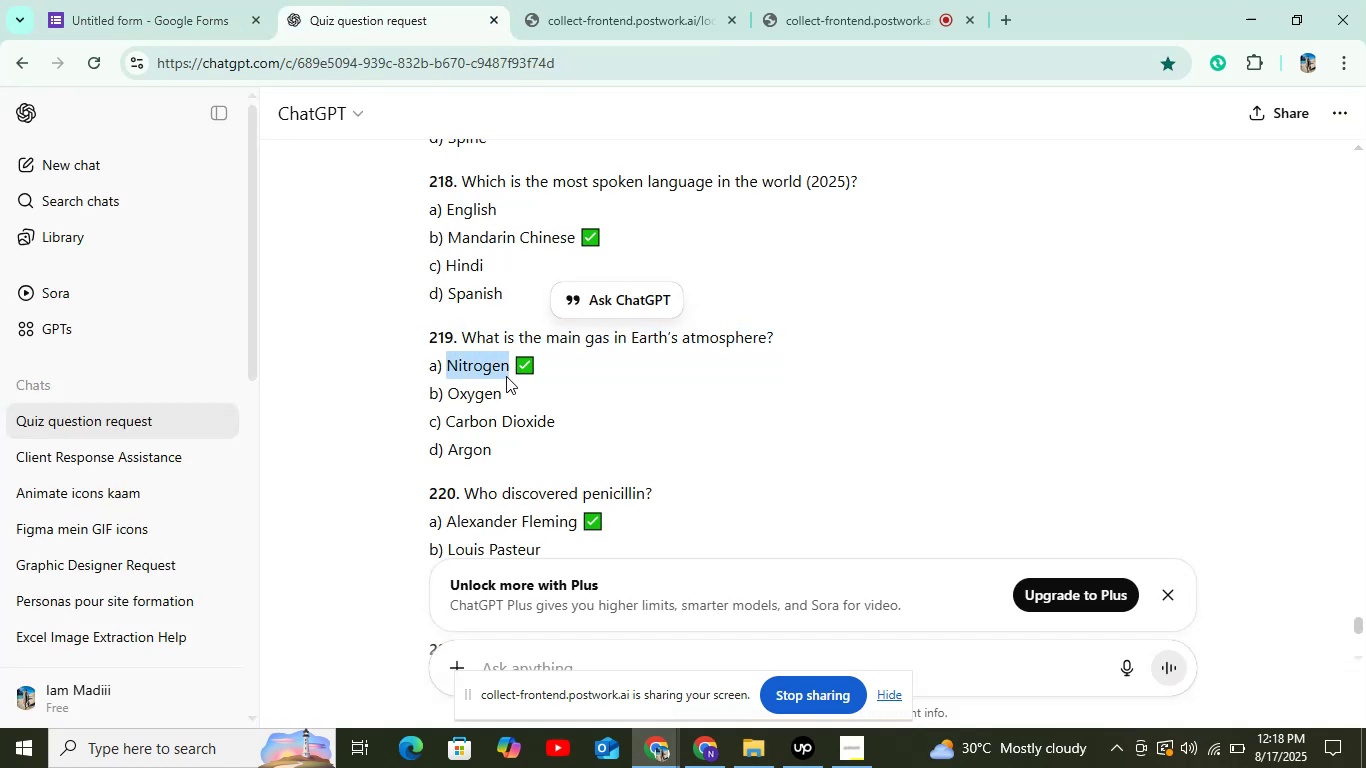 
key(Control+C)
 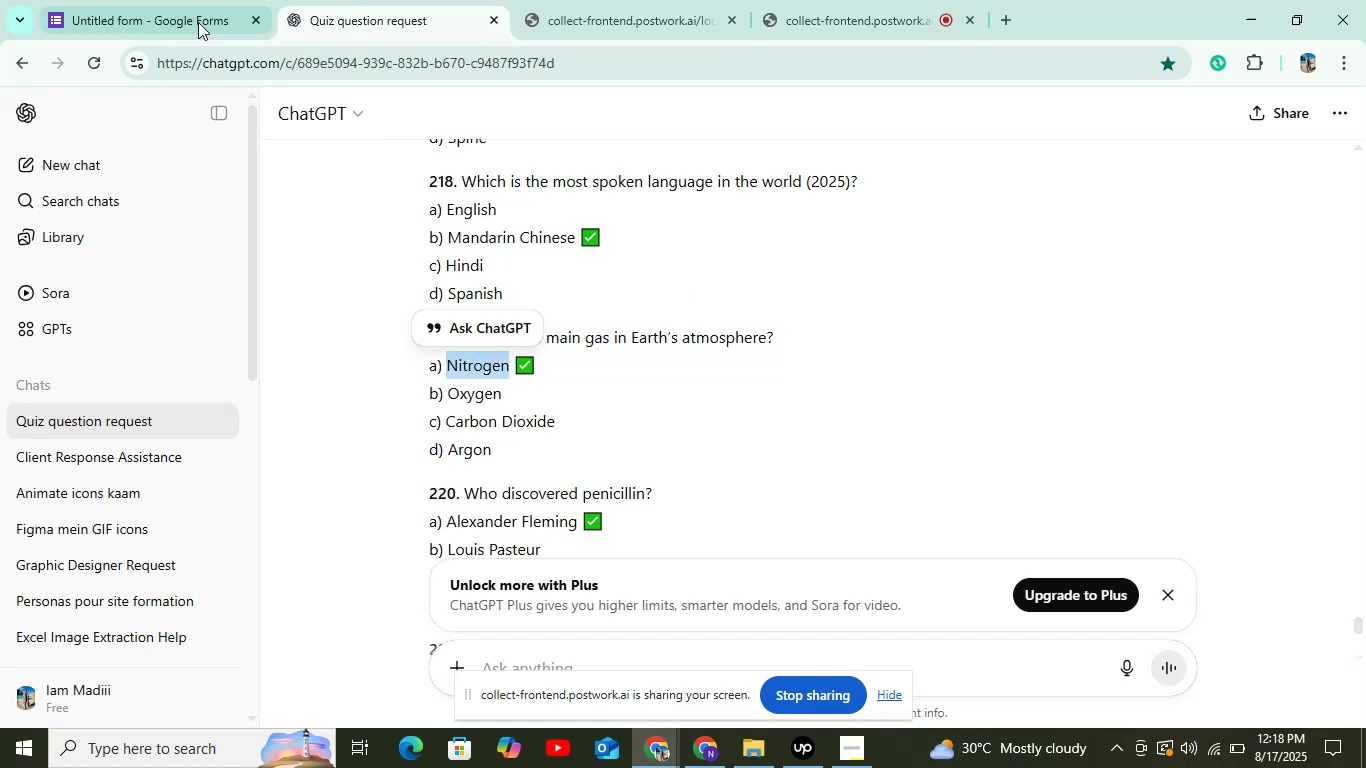 
left_click([190, 8])
 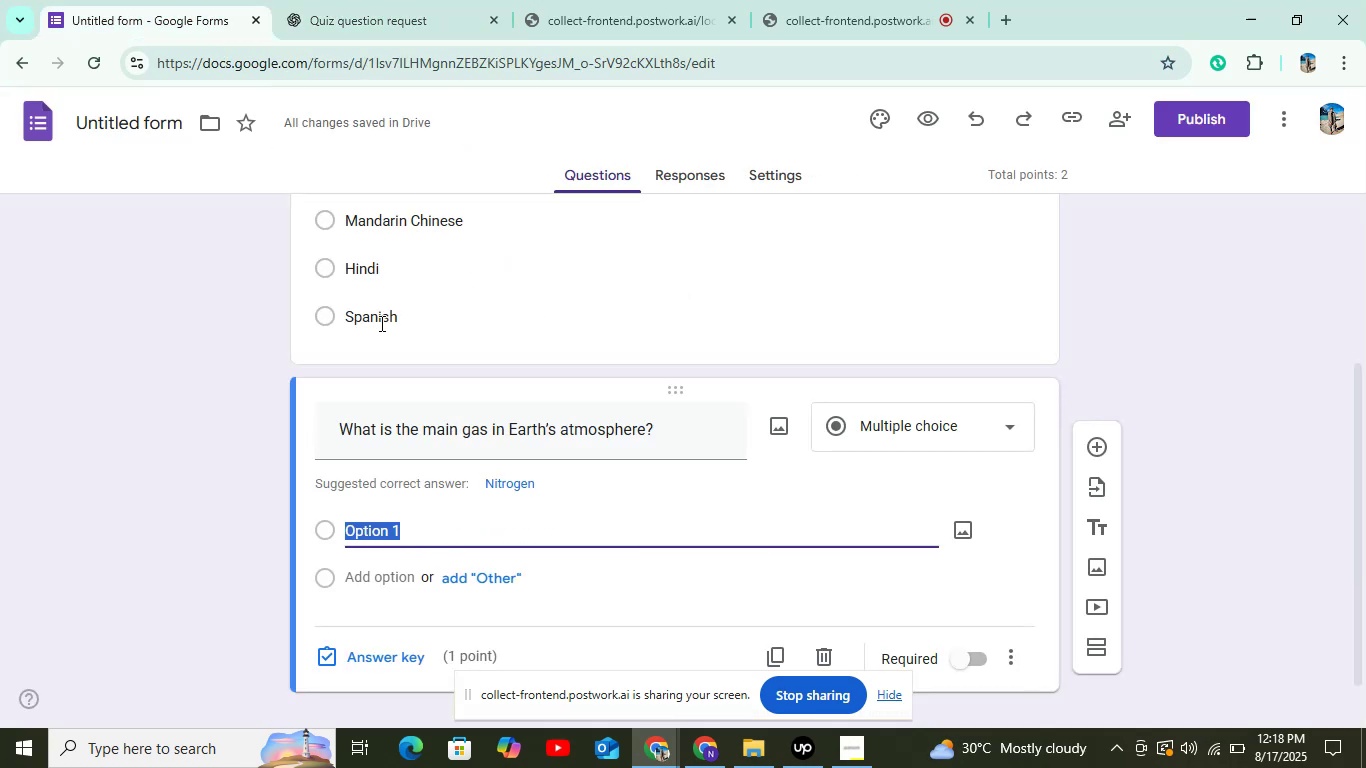 
key(Control+V)
 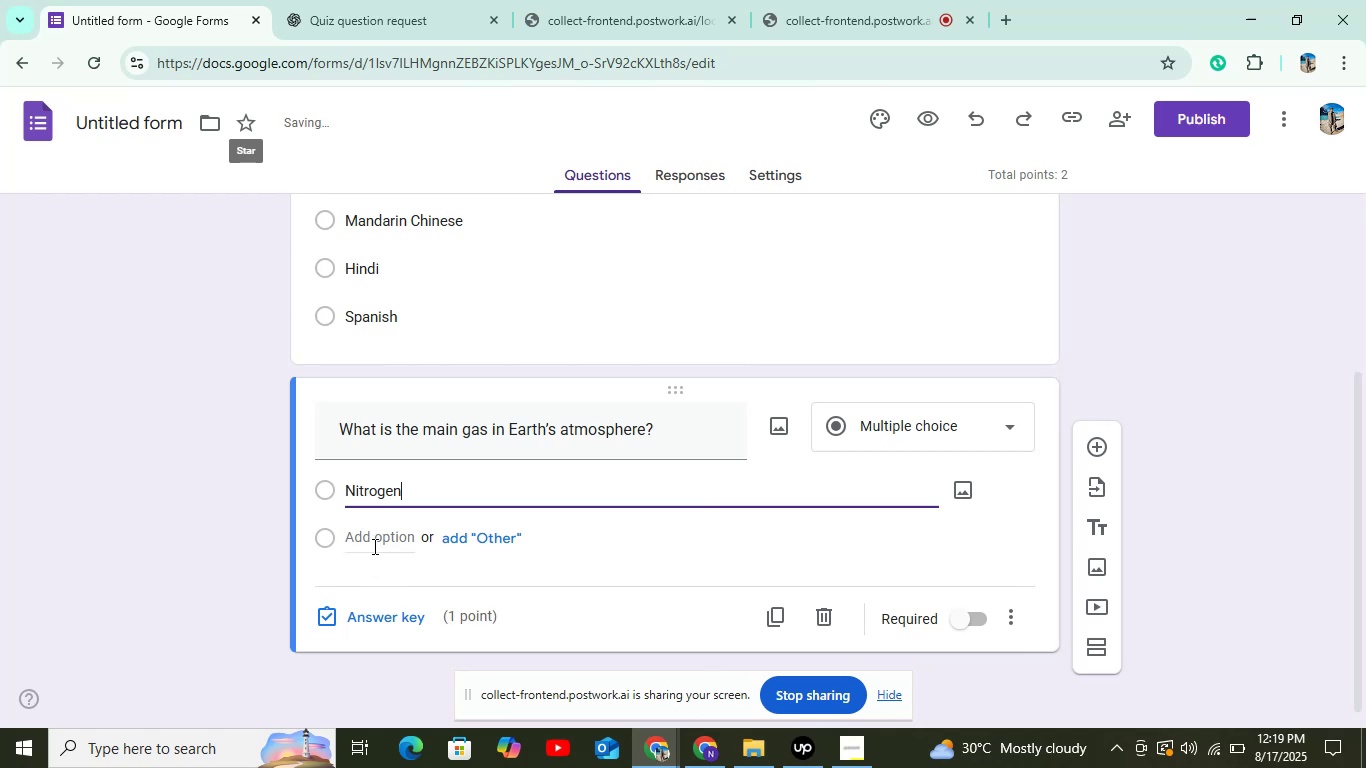 
left_click([373, 541])
 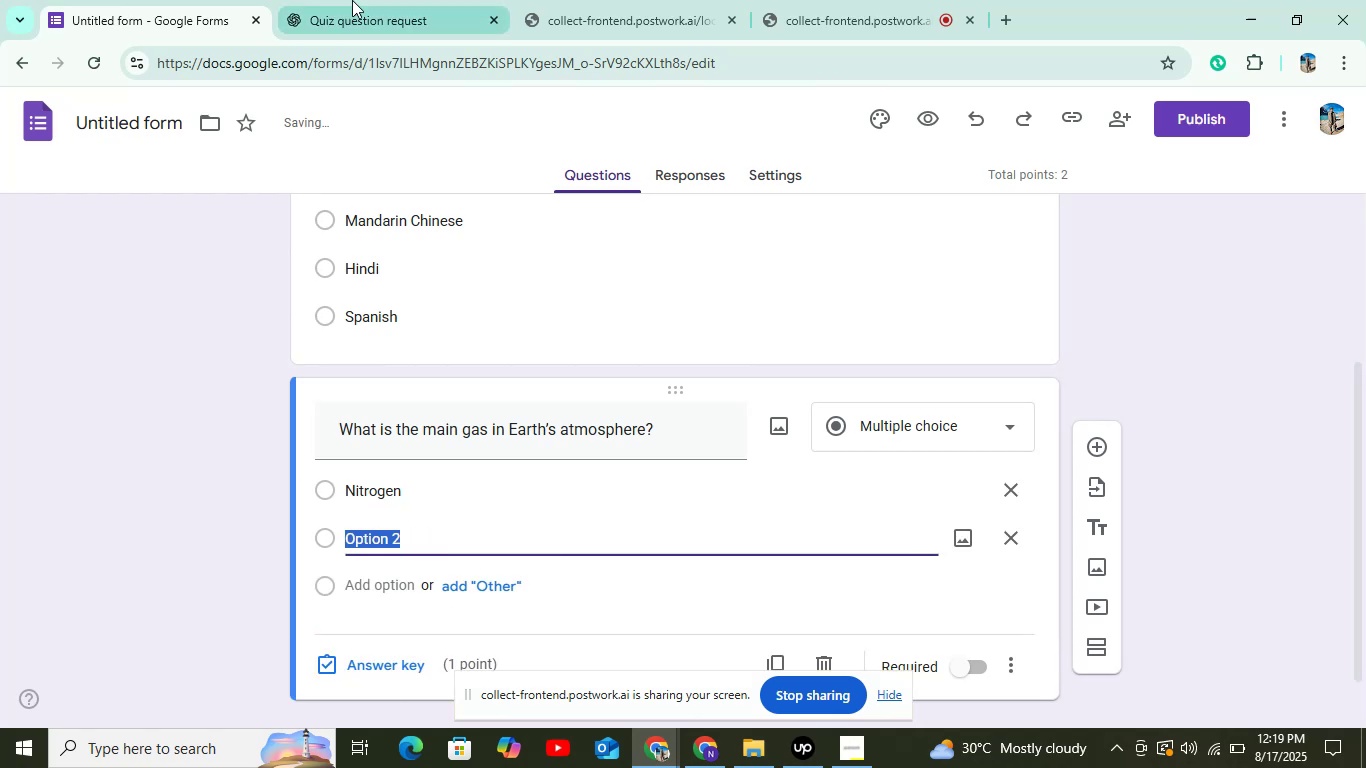 
left_click([353, 0])
 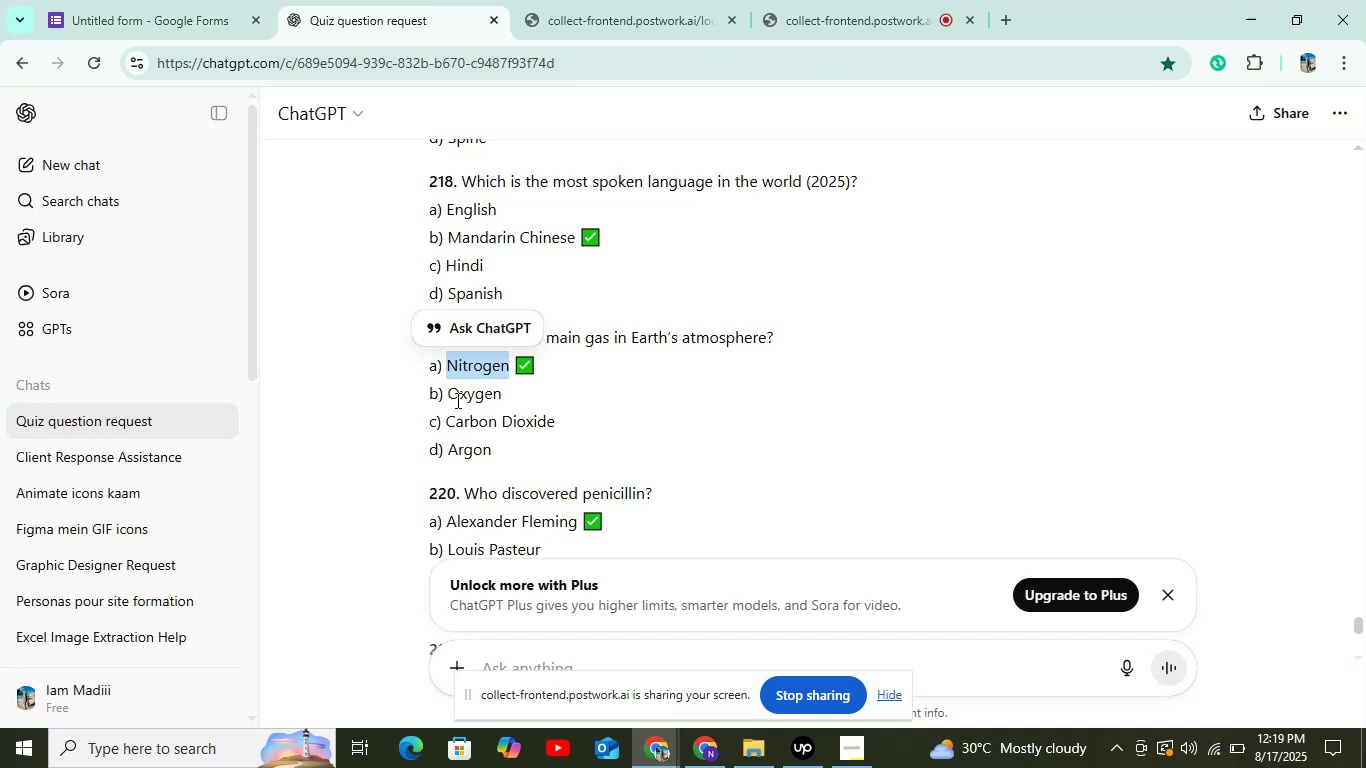 
double_click([467, 398])
 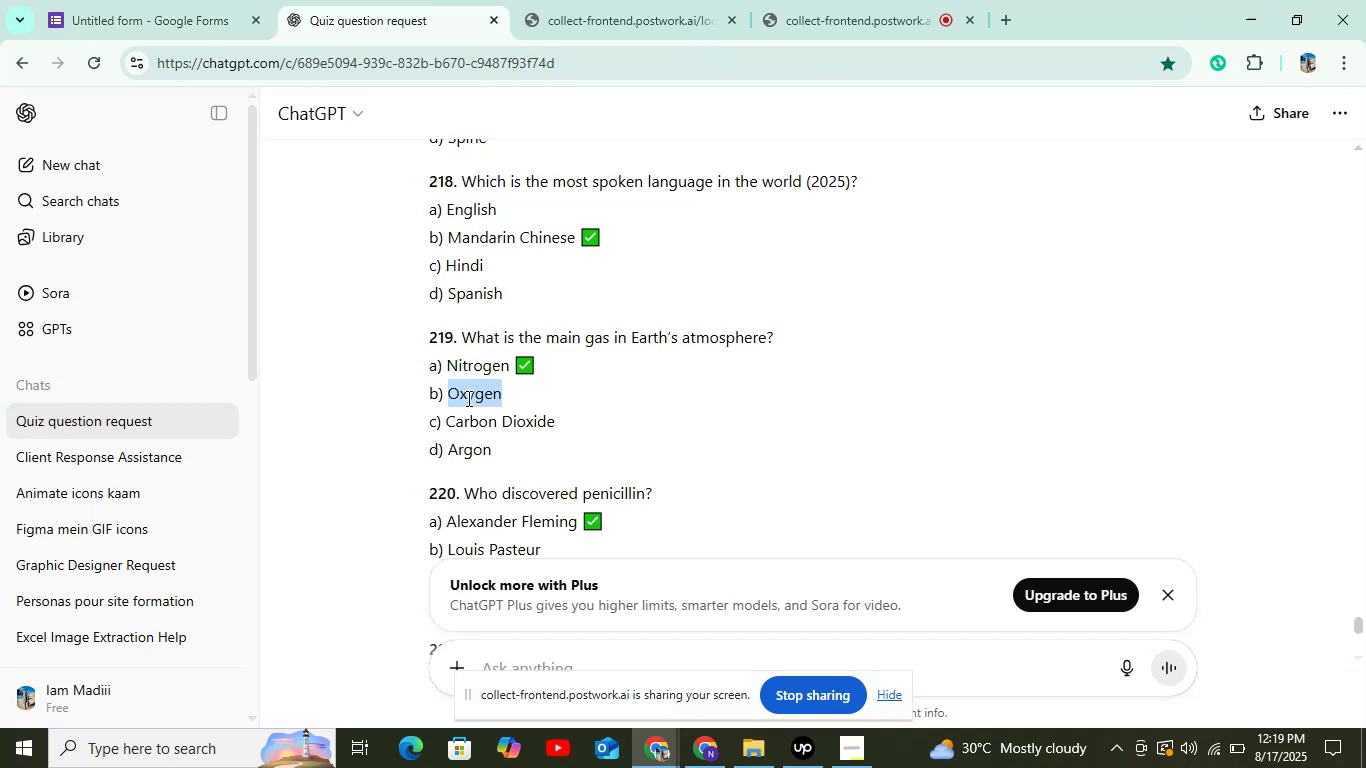 
key(Control+C)
 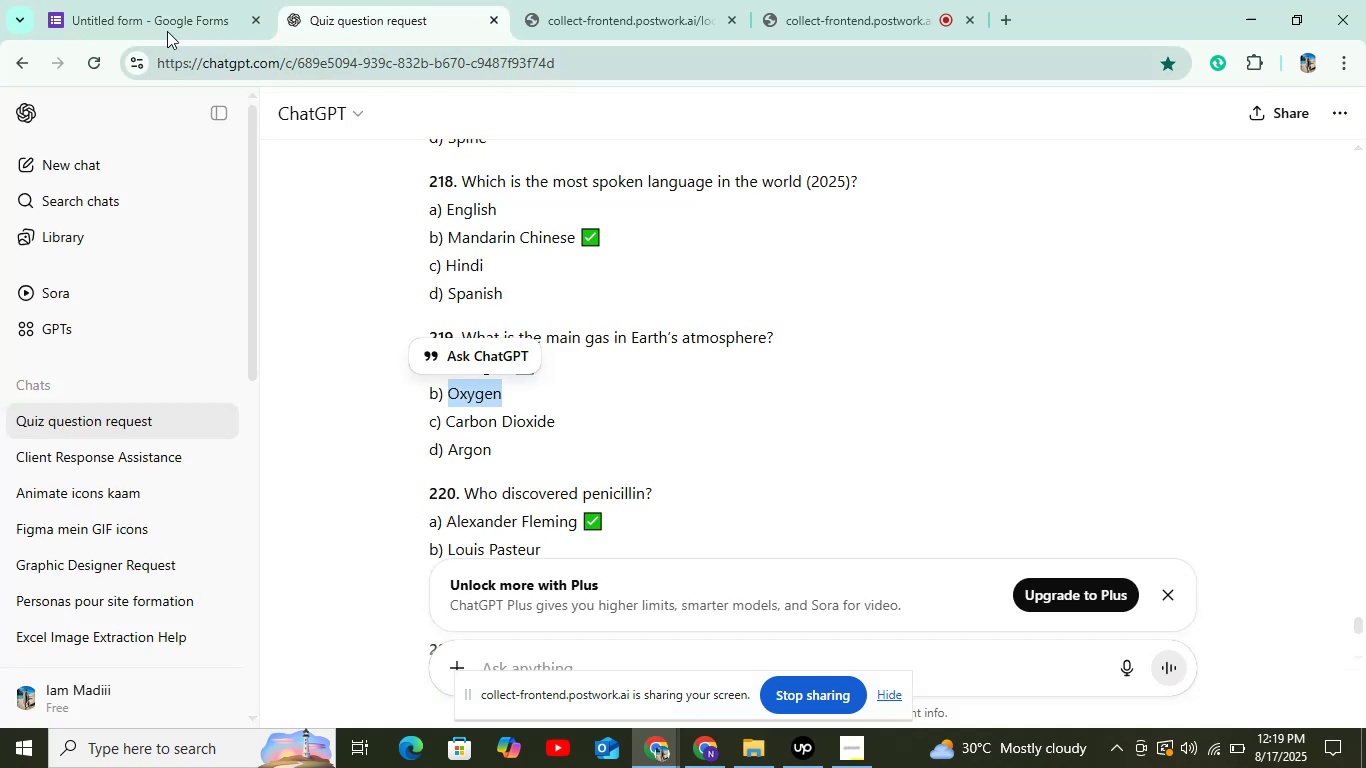 
left_click([166, 26])
 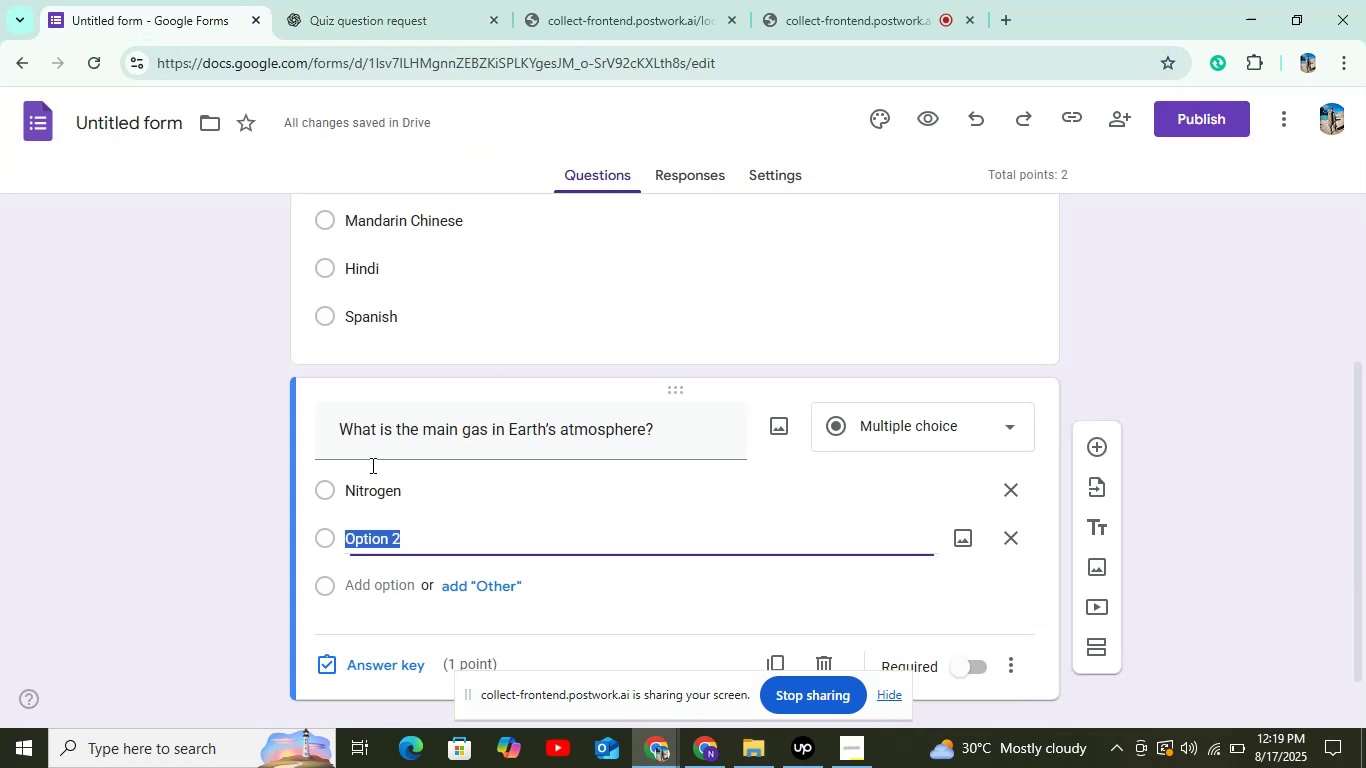 
key(Control+V)
 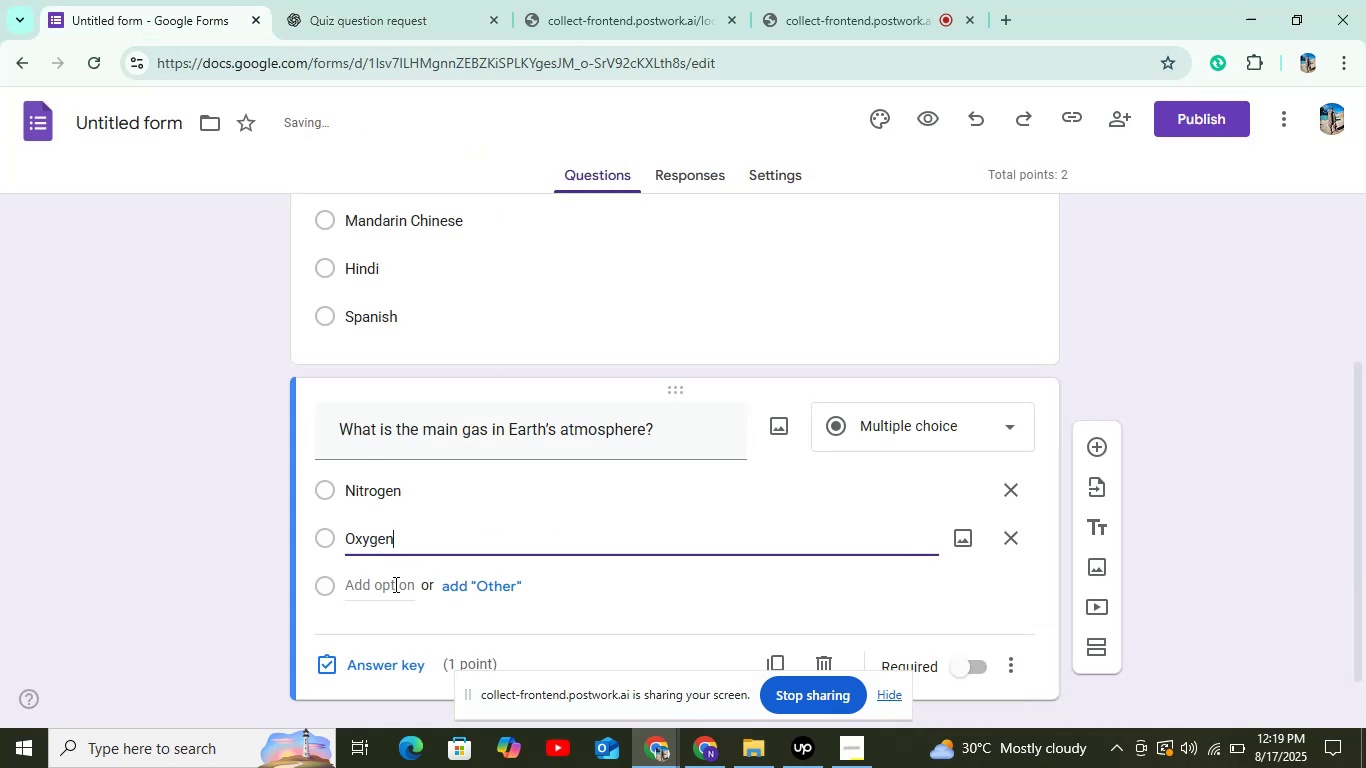 
left_click([394, 584])
 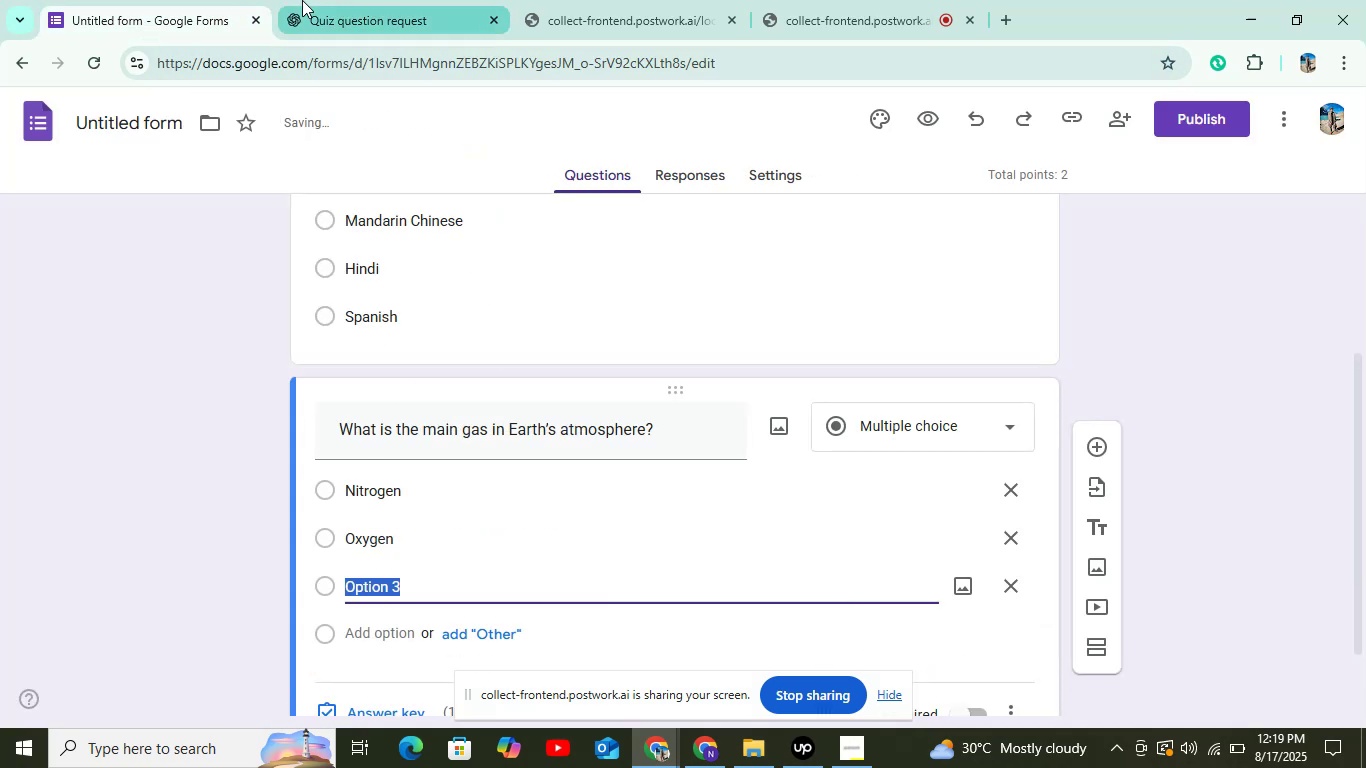 
left_click([302, 0])
 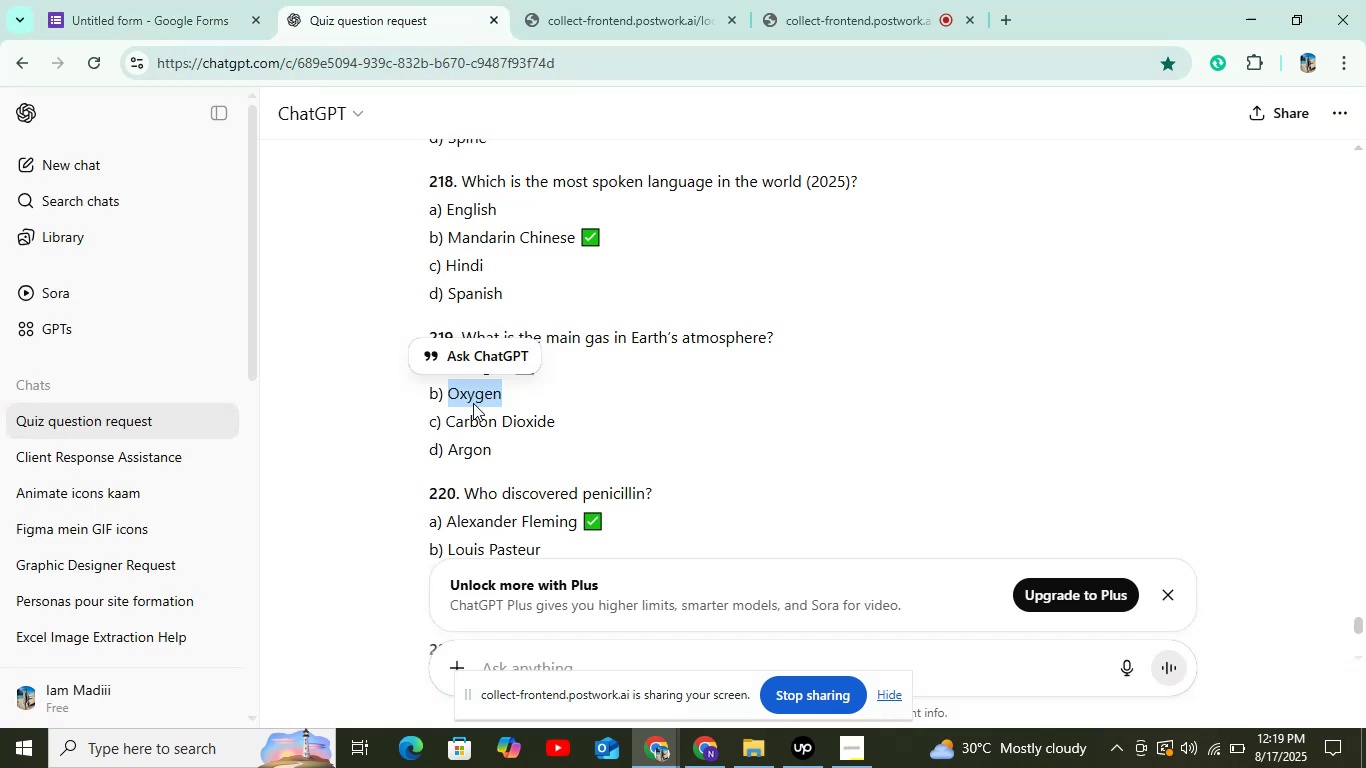 
left_click_drag(start_coordinate=[446, 419], to_coordinate=[610, 417])
 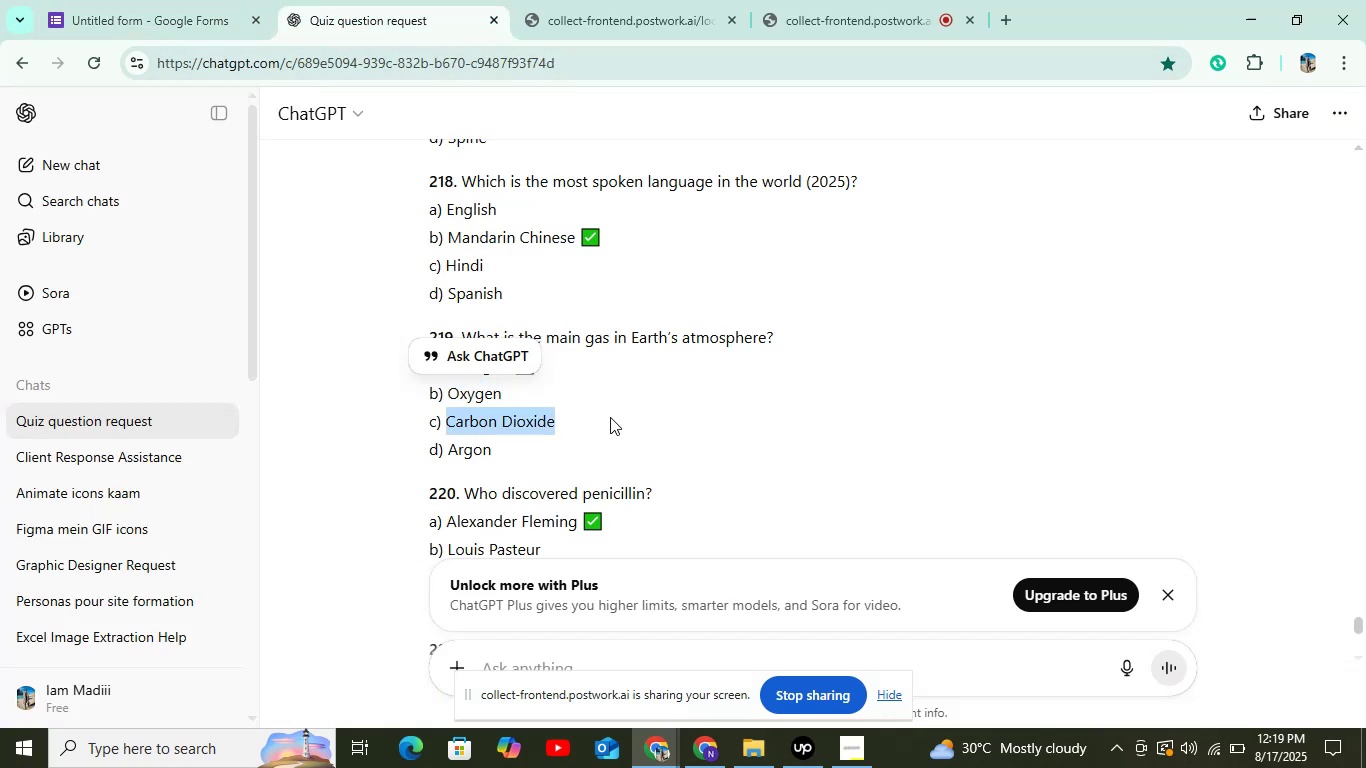 
key(Control+C)
 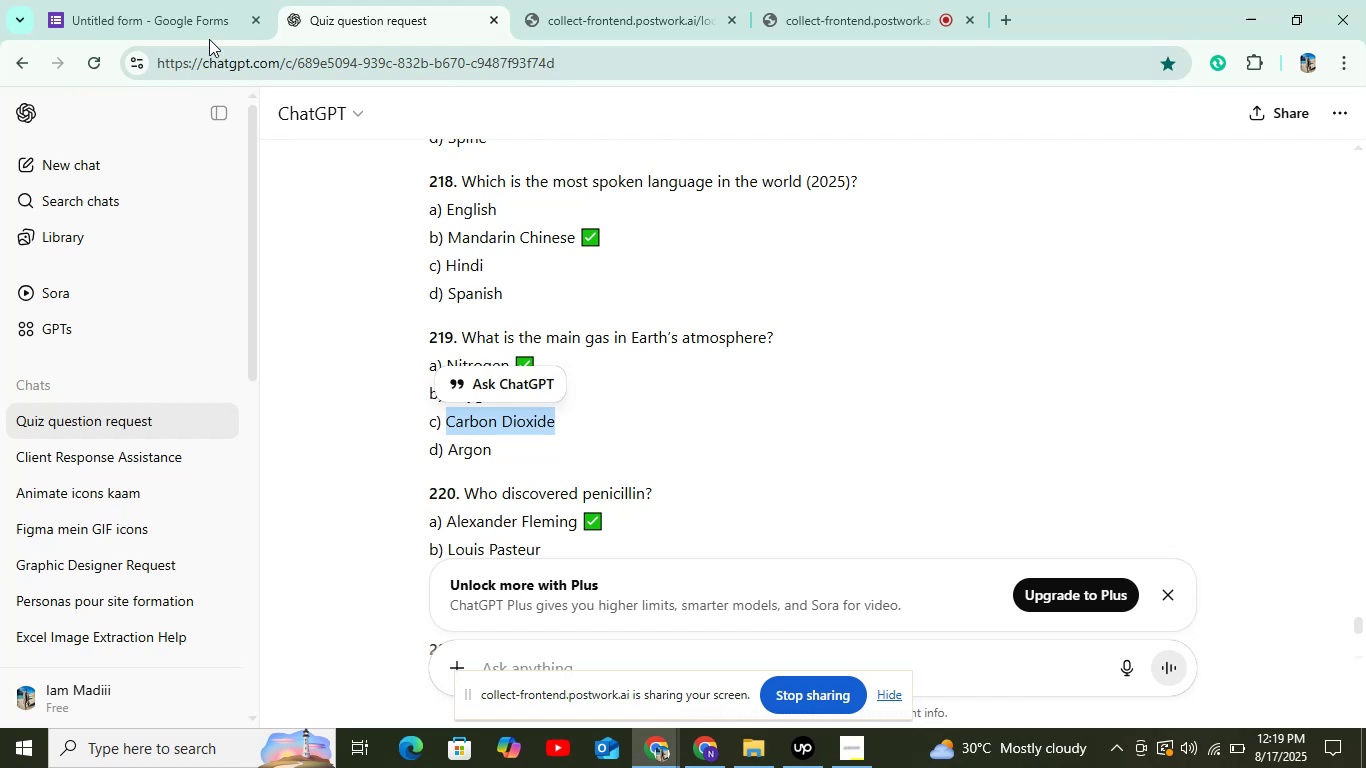 
left_click([209, 39])
 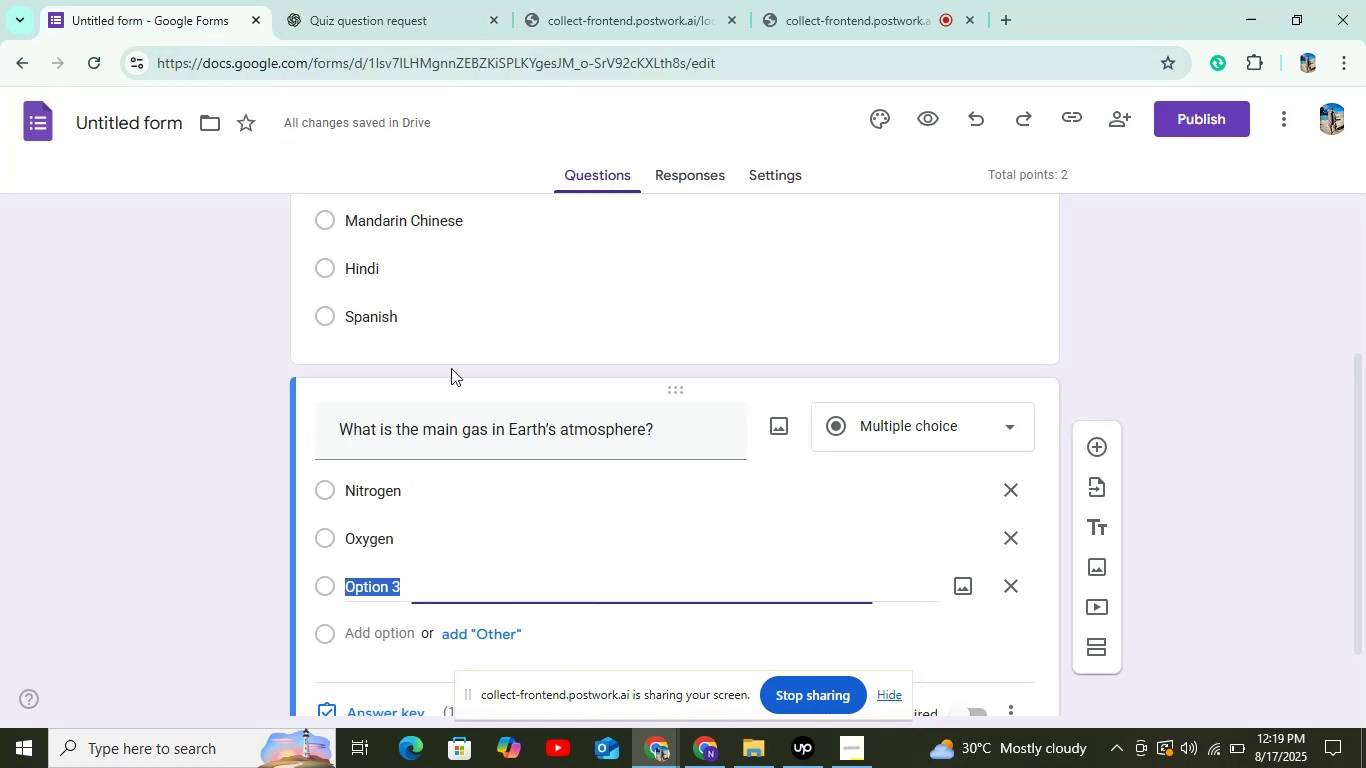 
key(Control+V)
 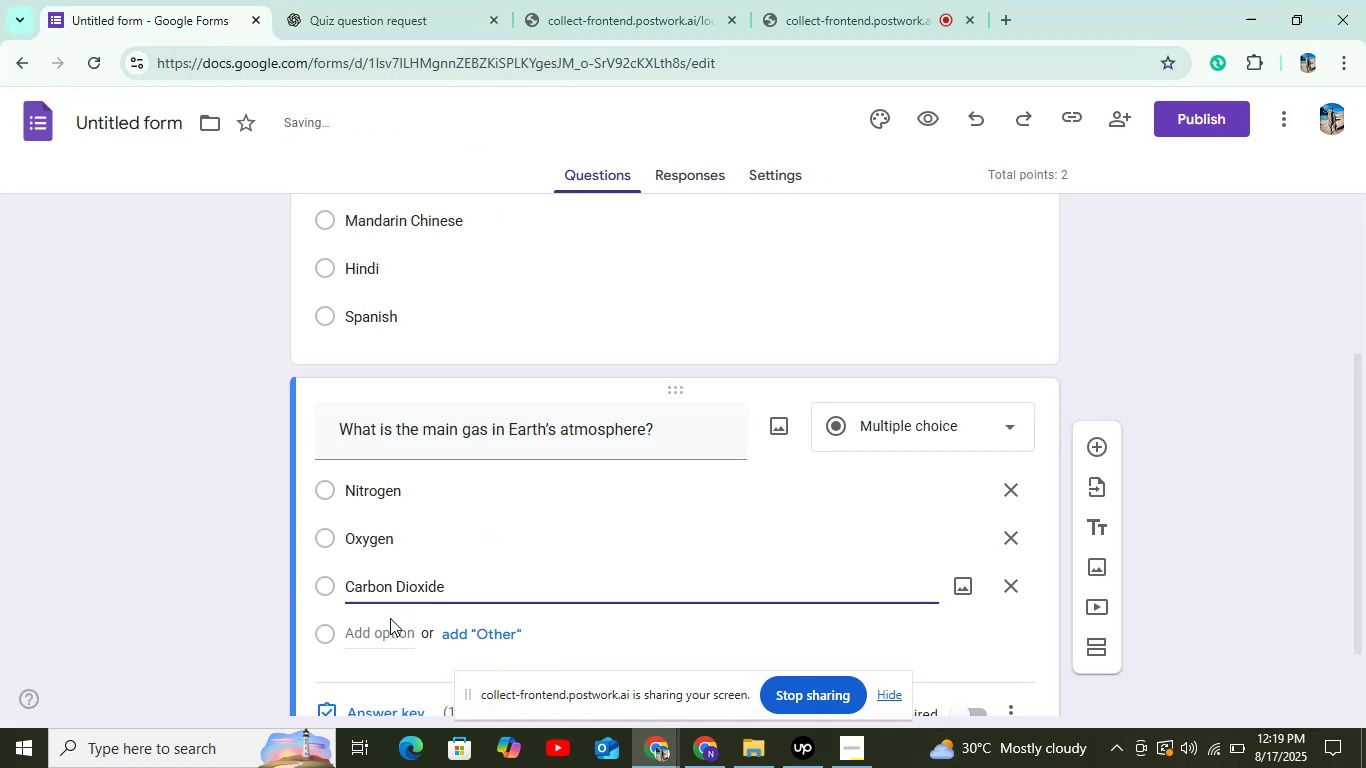 
left_click([393, 638])
 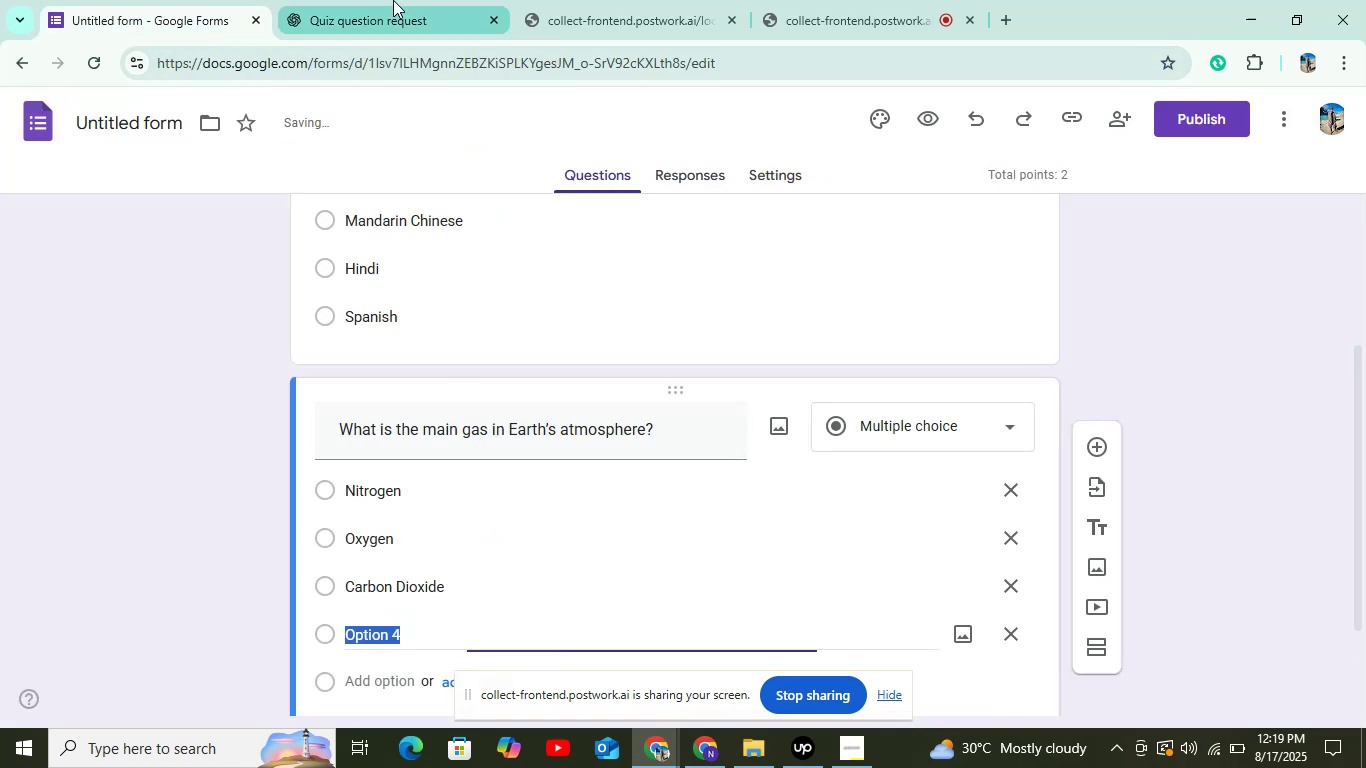 
left_click([393, 0])
 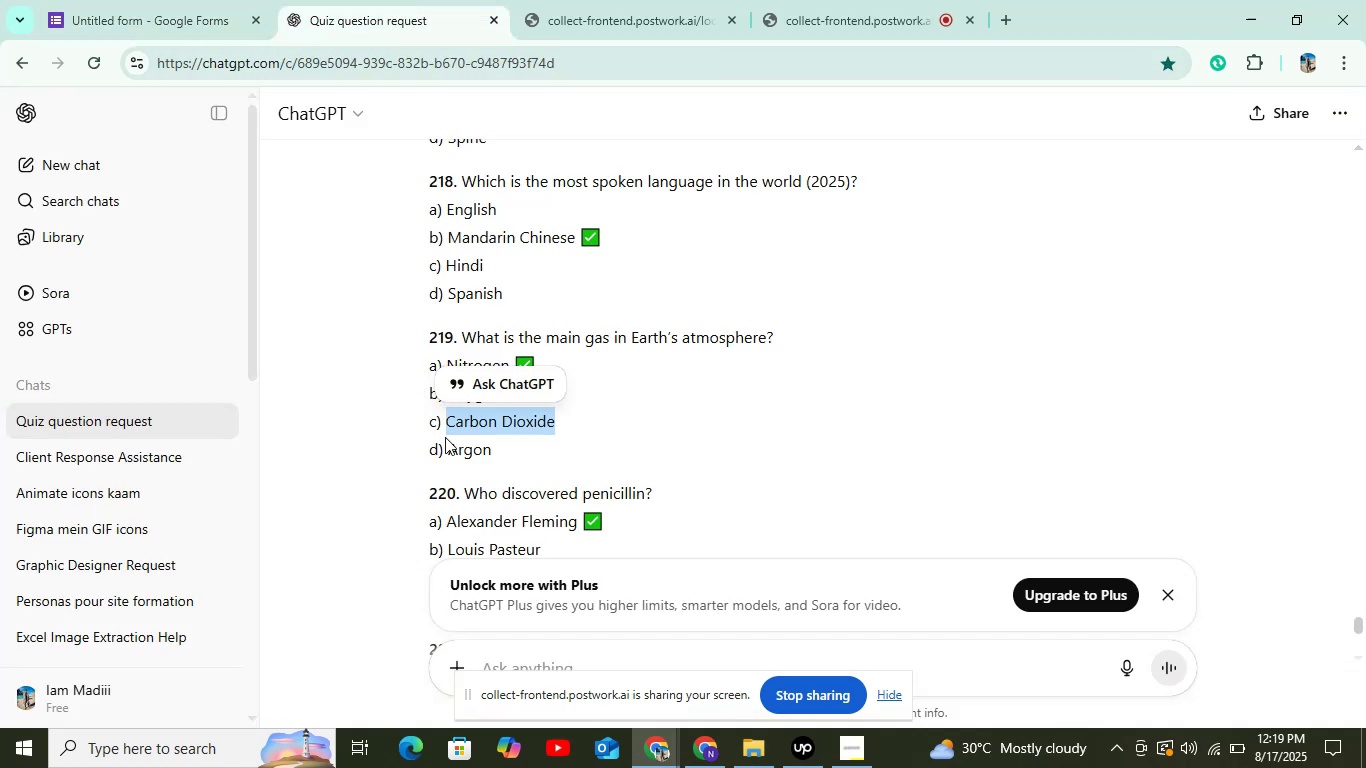 
left_click([459, 453])
 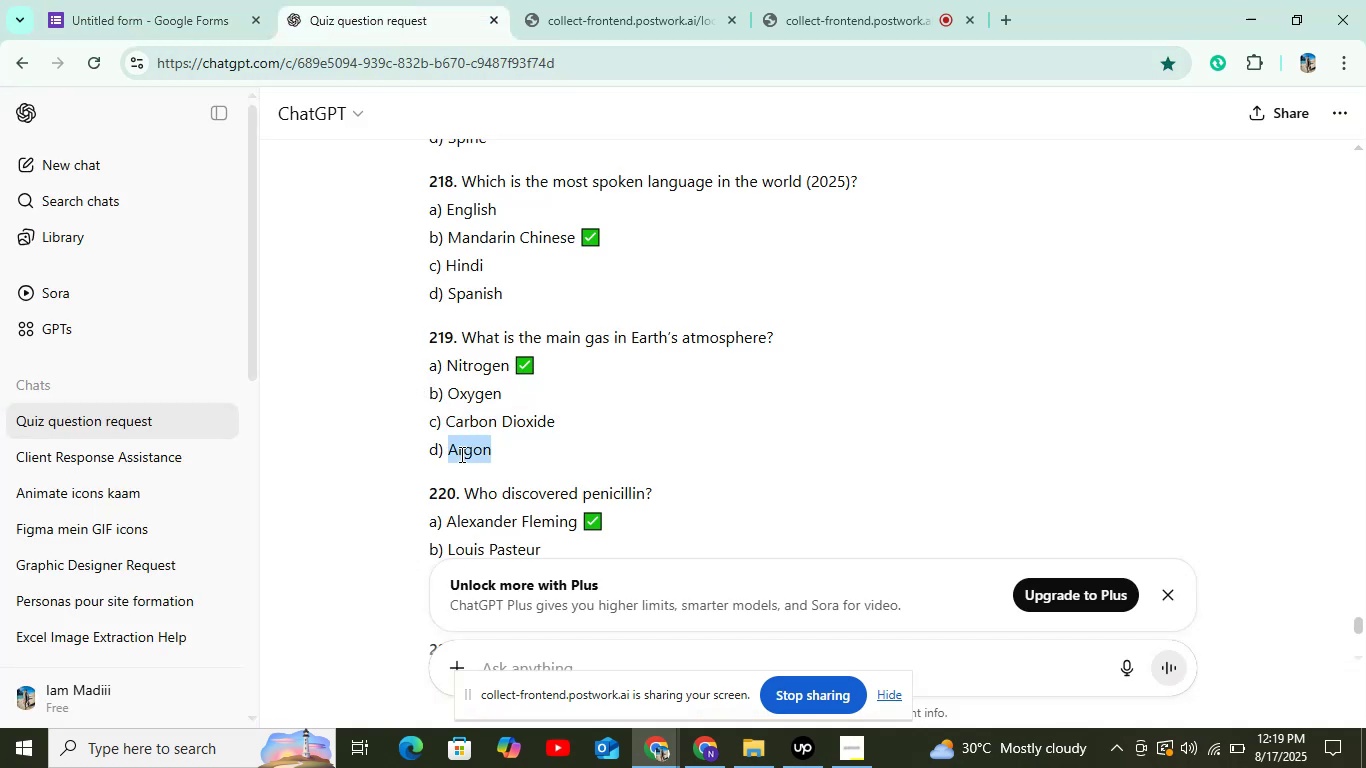 
key(Control+C)
 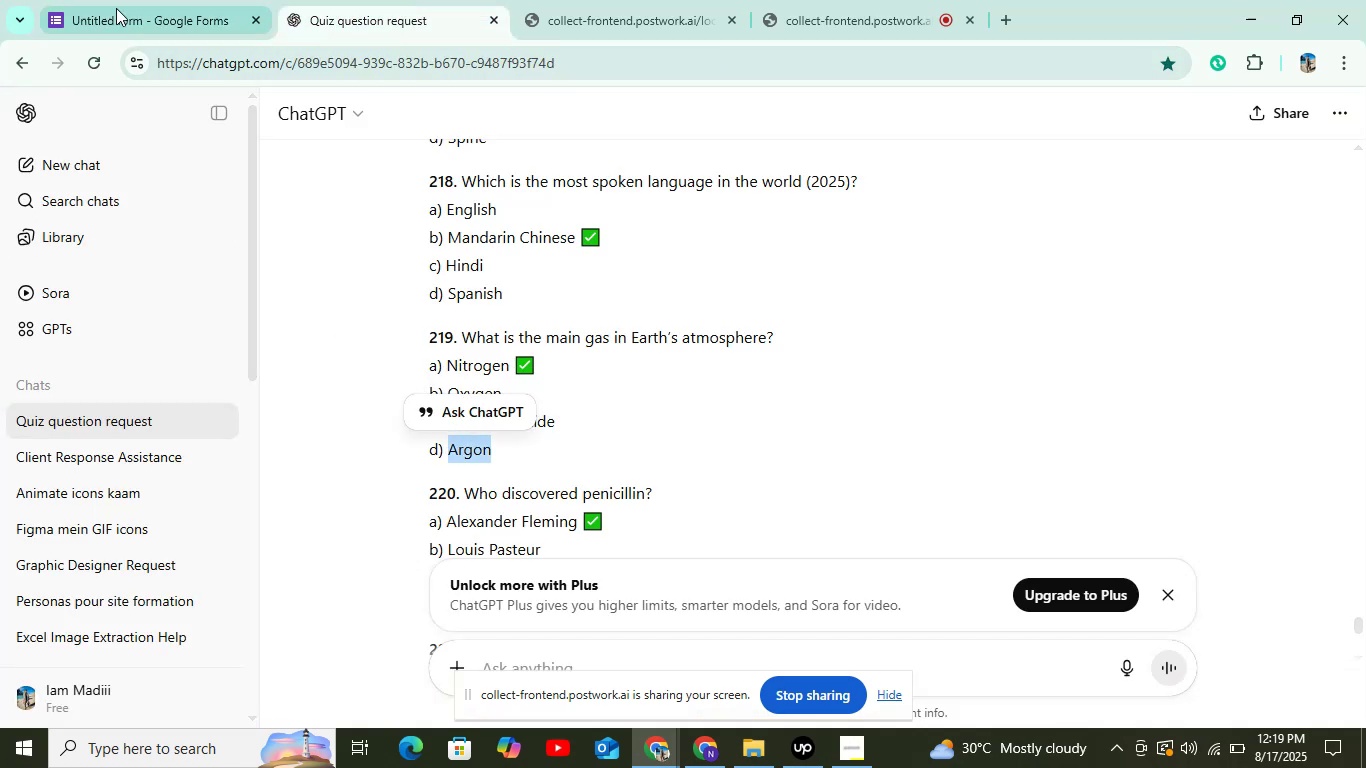 
double_click([163, 11])
 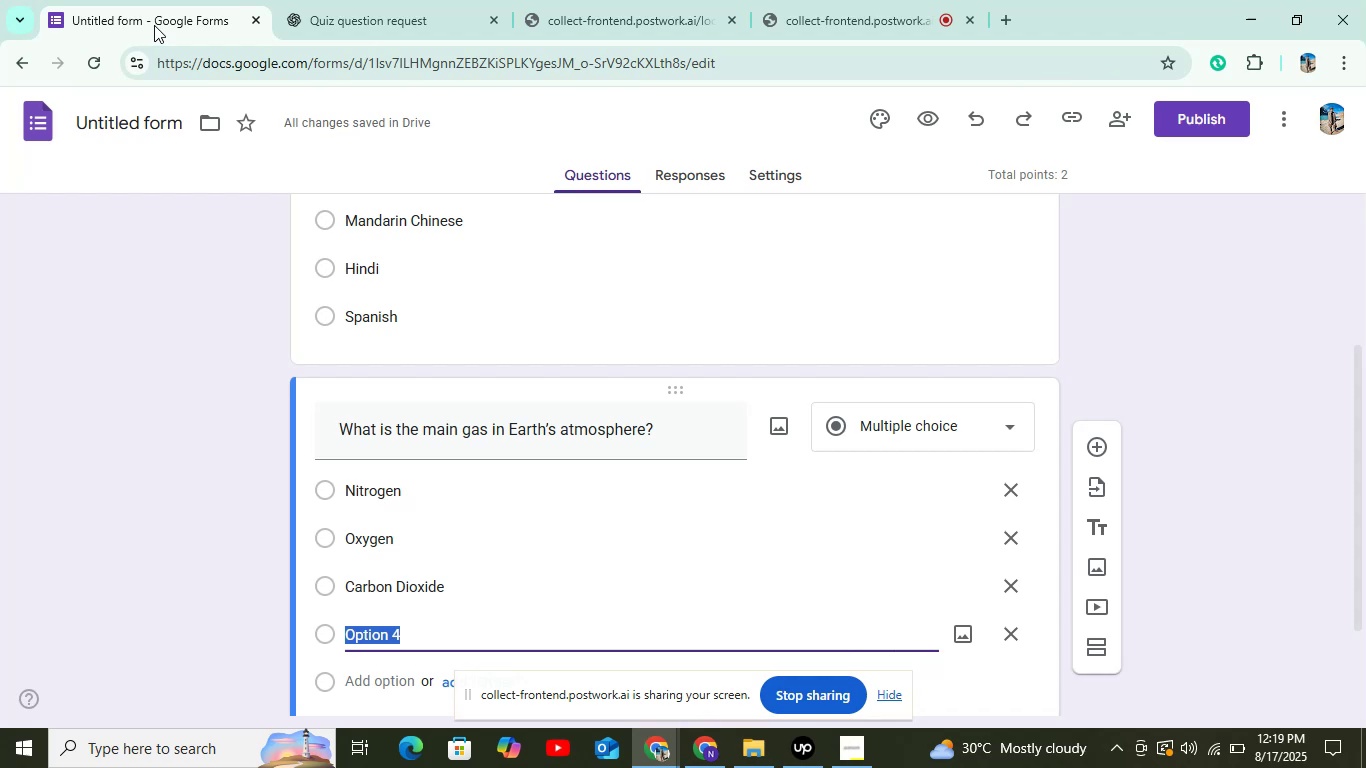 
wait(18.95)
 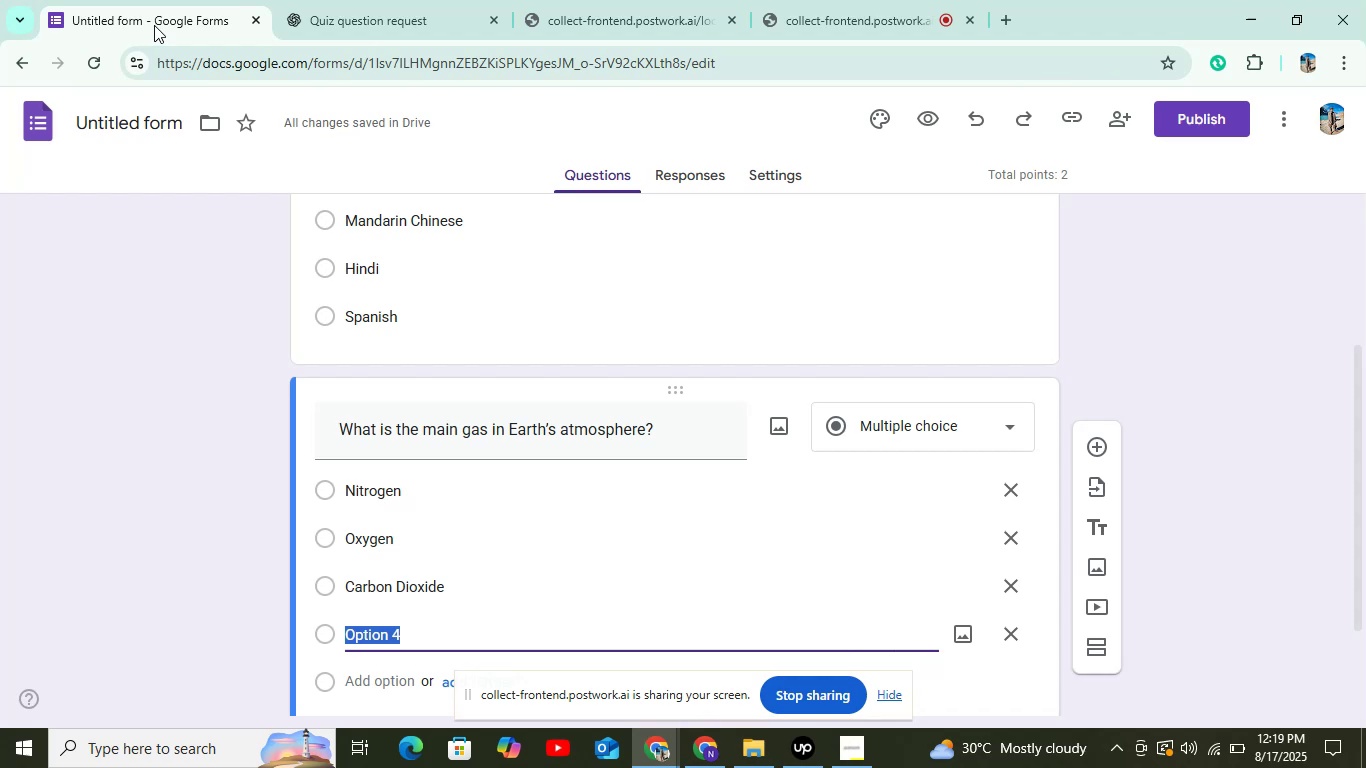 
scroll: coordinate [495, 431], scroll_direction: down, amount: 3.0
 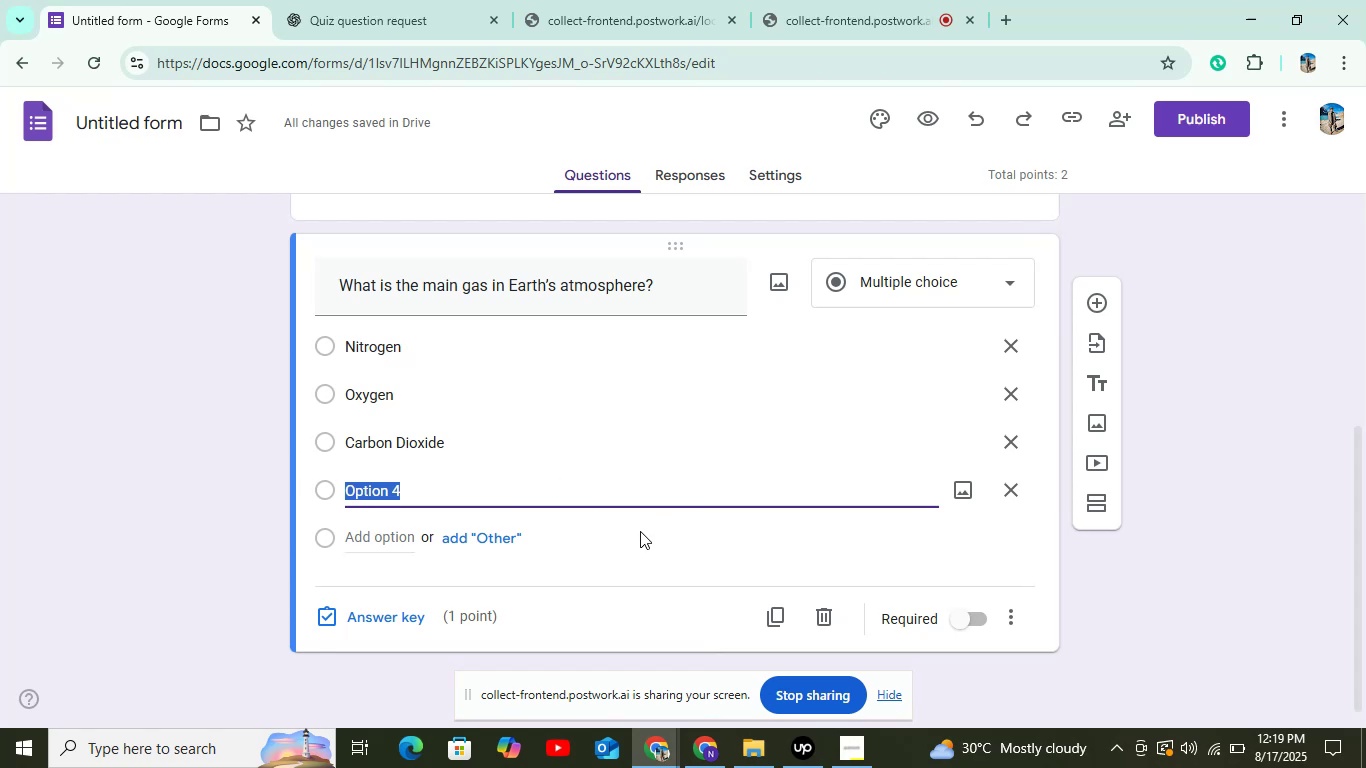 
wait(13.02)
 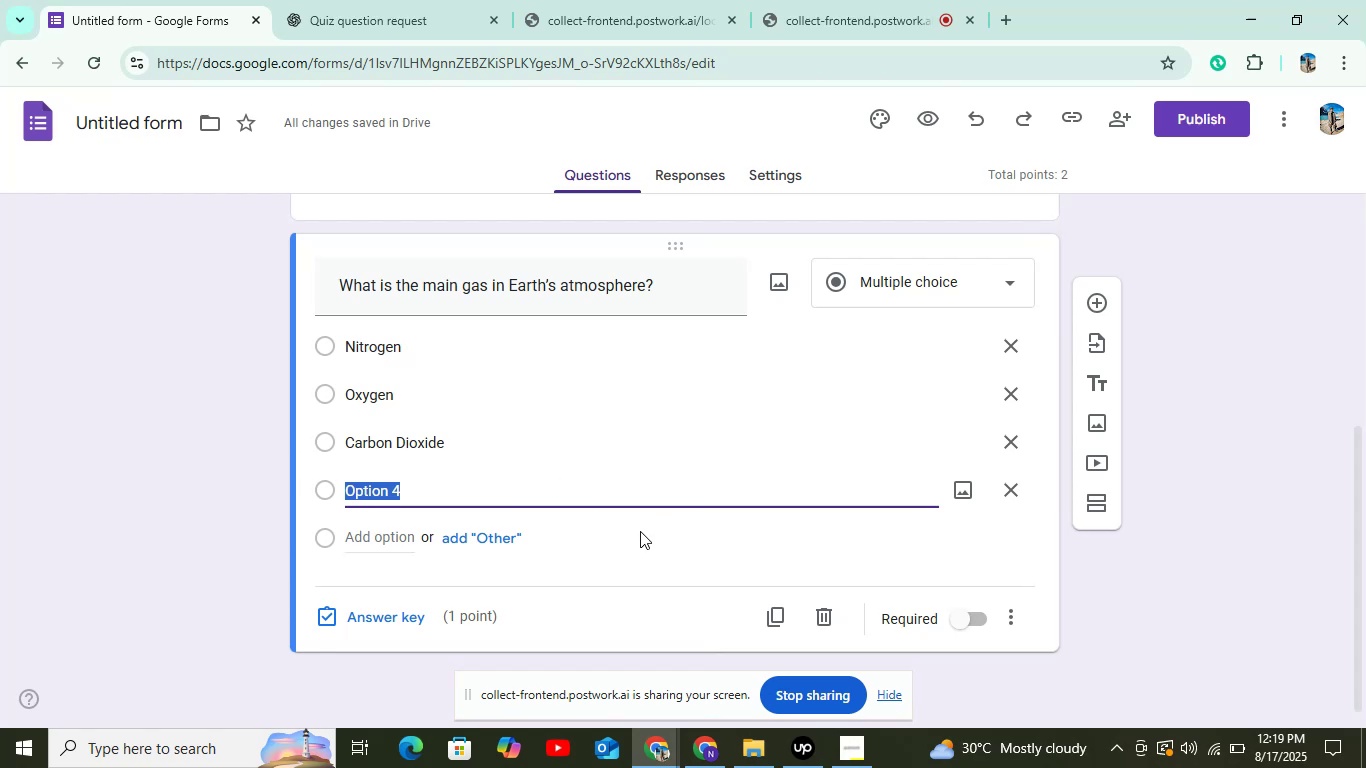 
left_click([367, 0])
 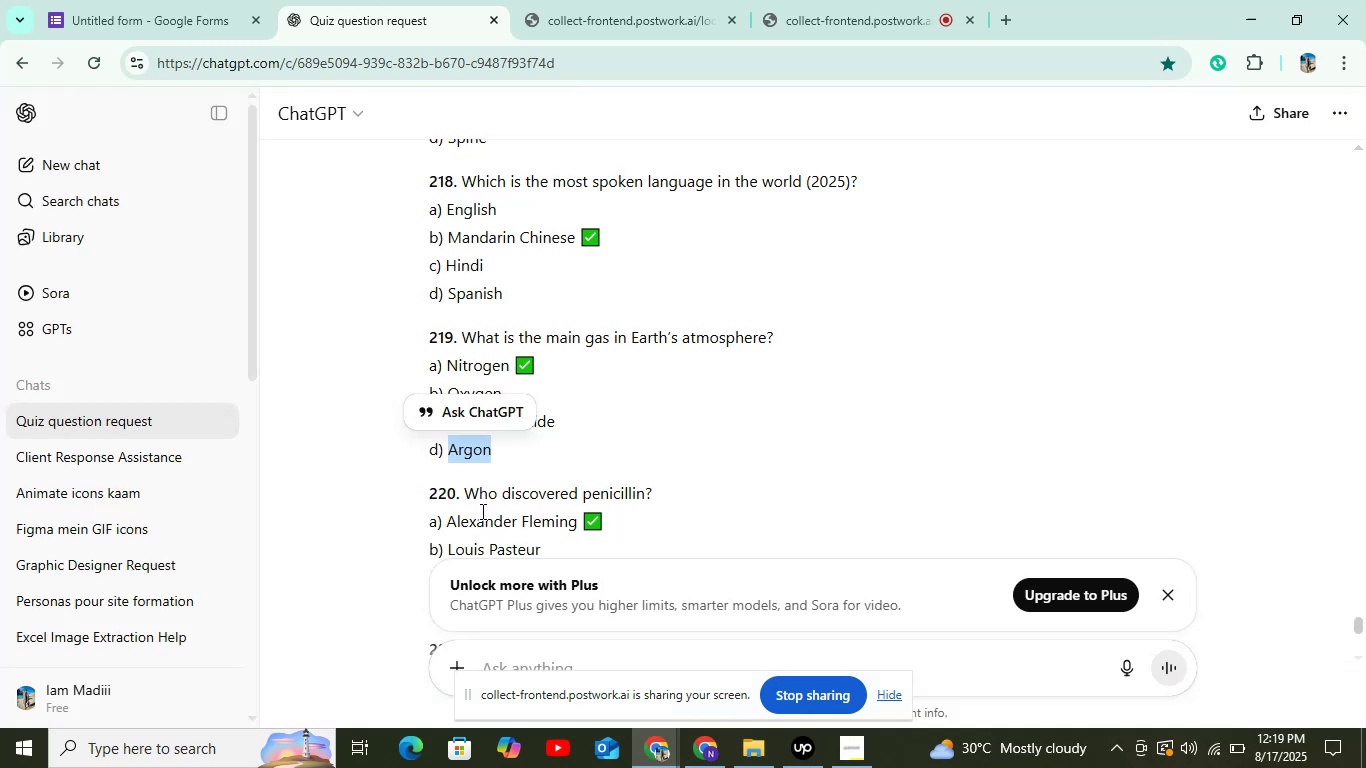 
key(Control+C)
 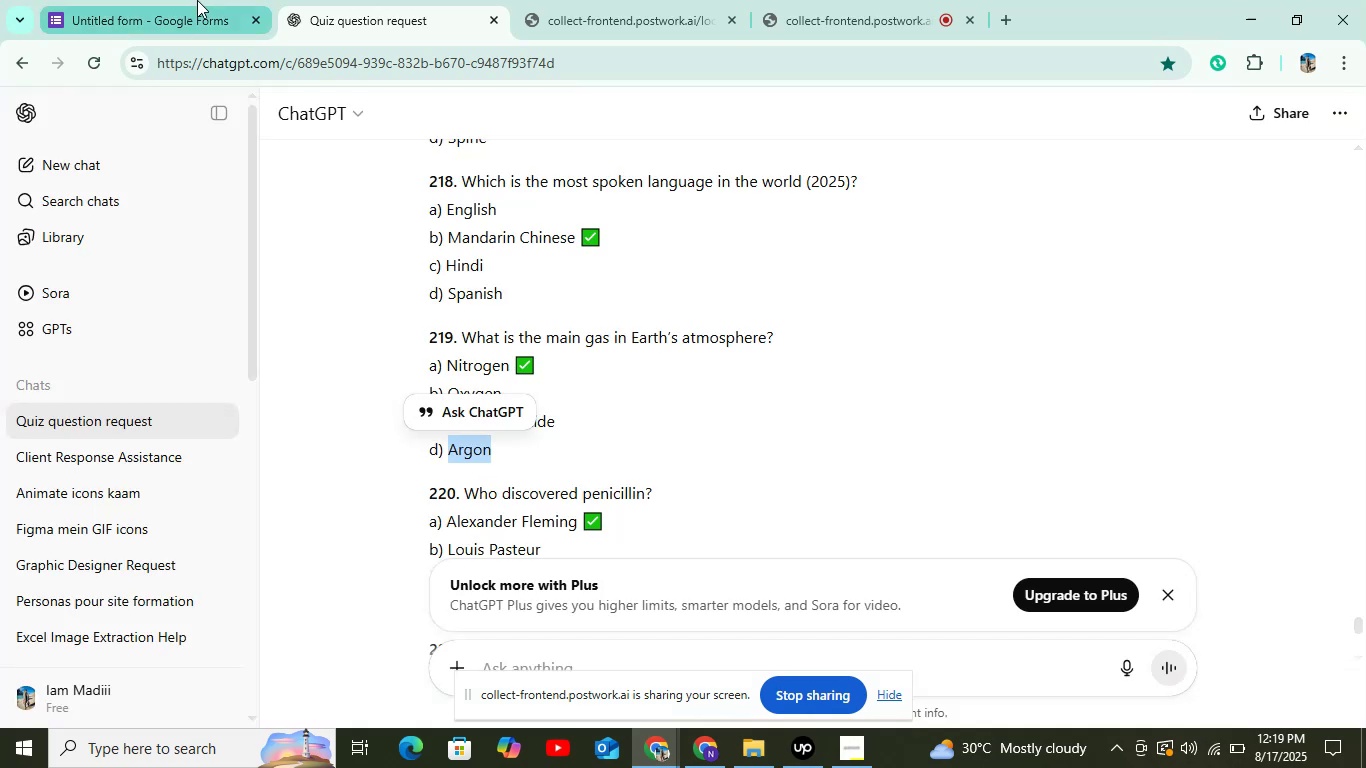 
left_click([197, 0])
 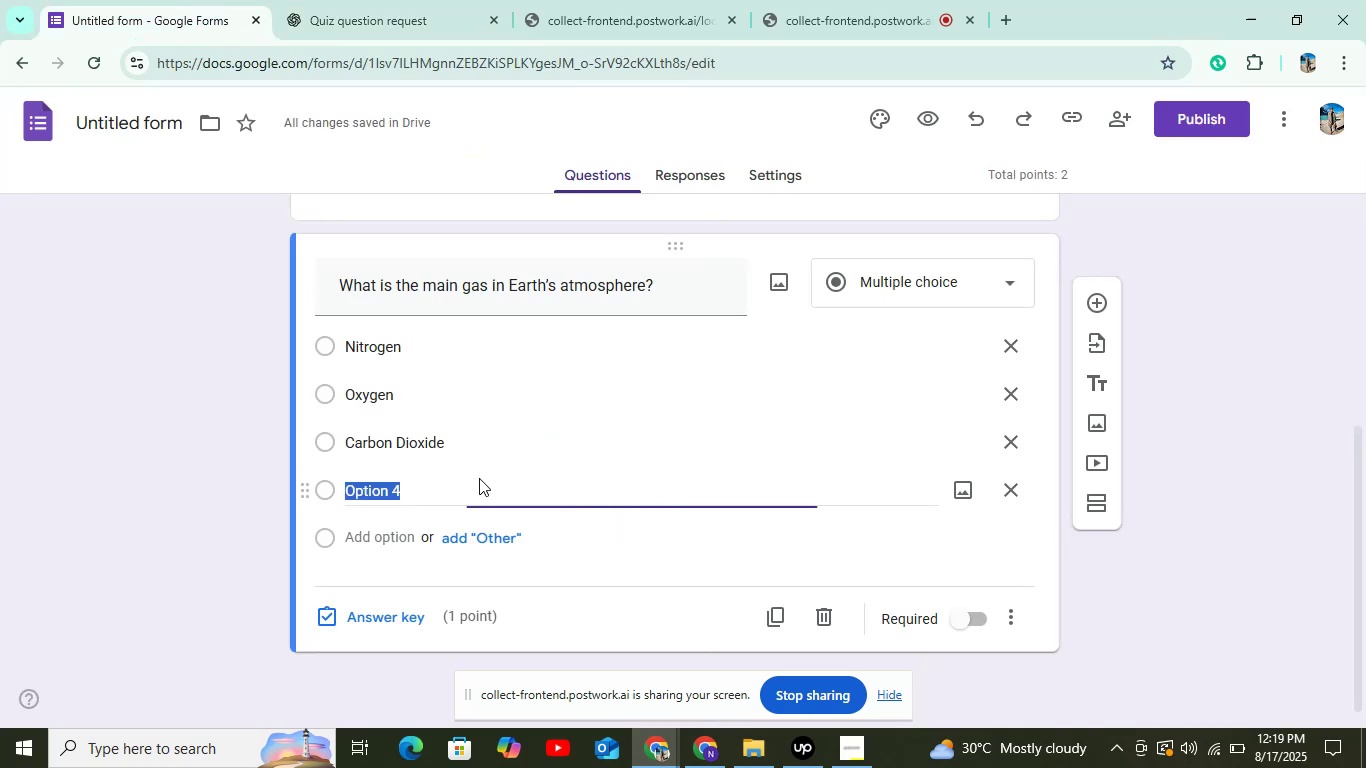 
key(Control+V)
 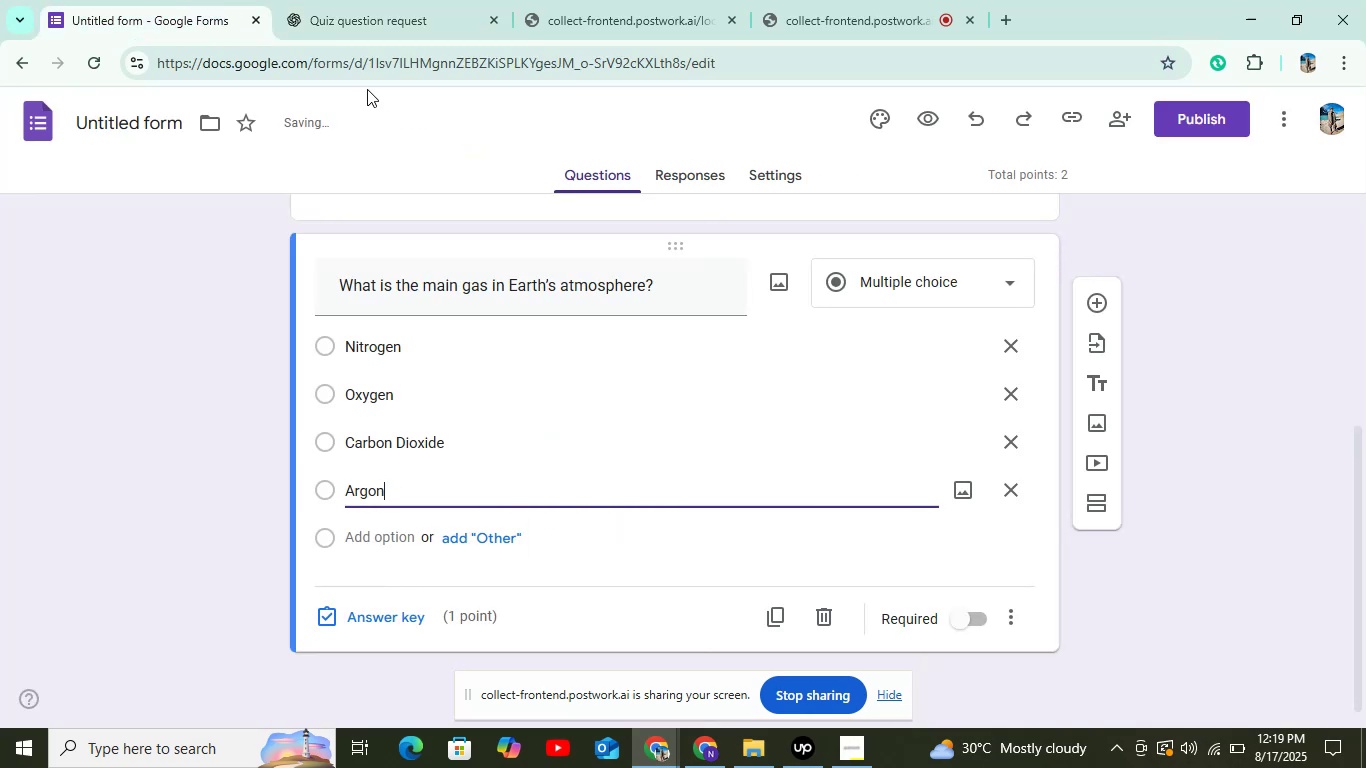 
left_click([370, 19])
 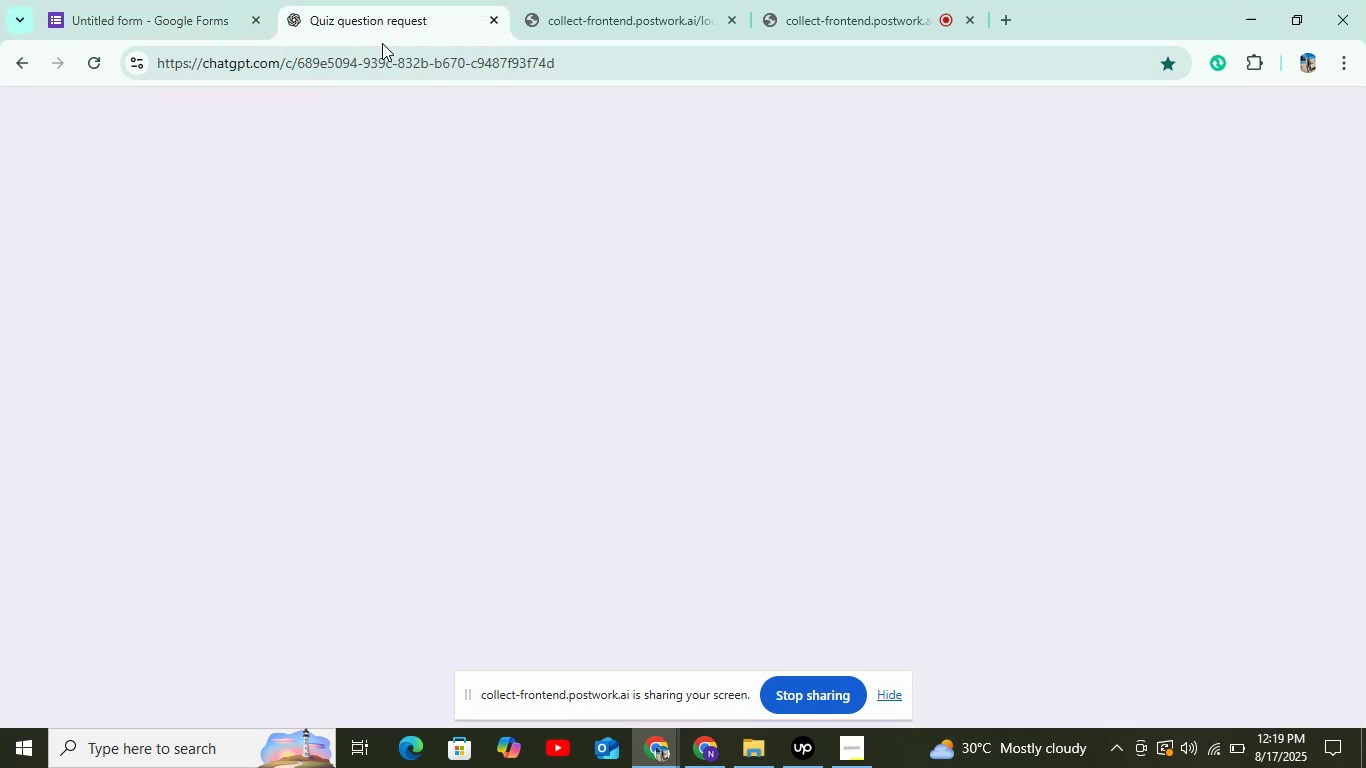 
mouse_move([370, 77])
 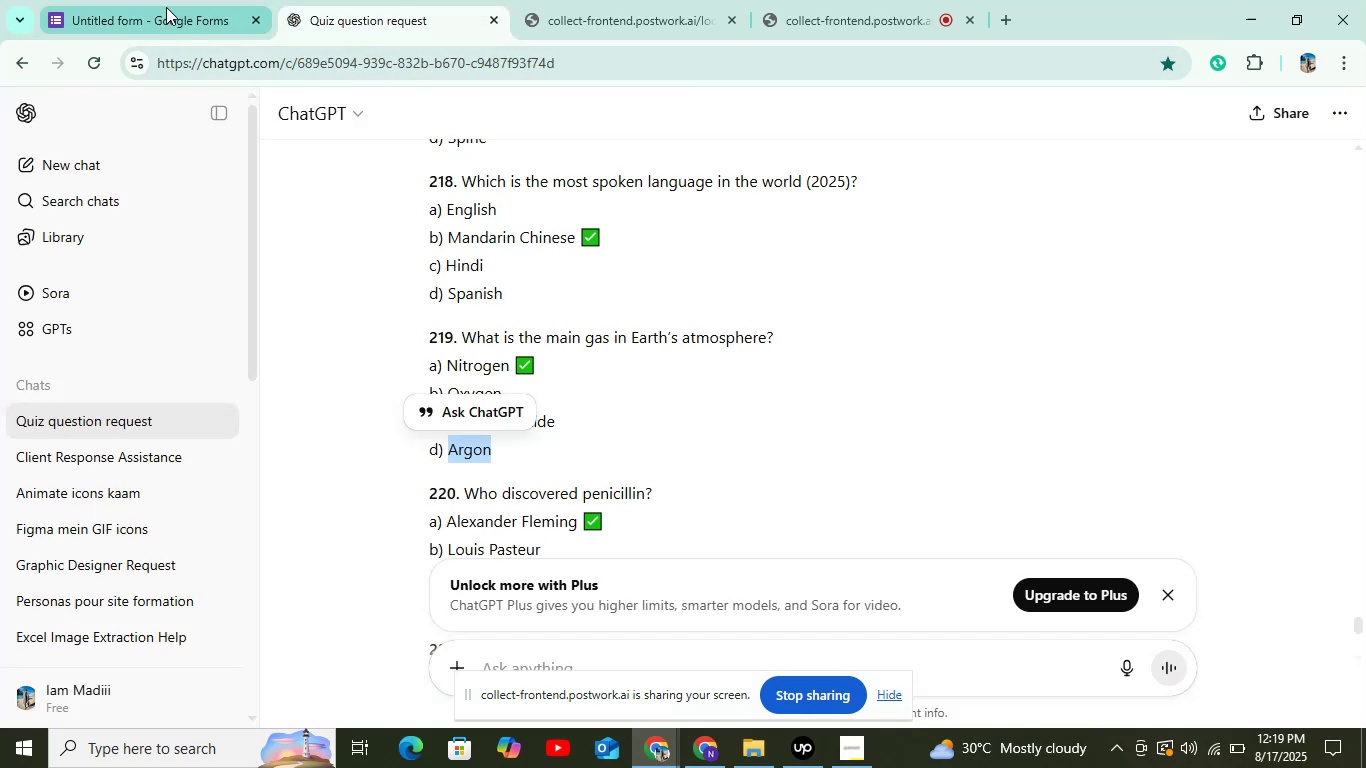 
left_click_drag(start_coordinate=[164, 6], to_coordinate=[164, 13])
 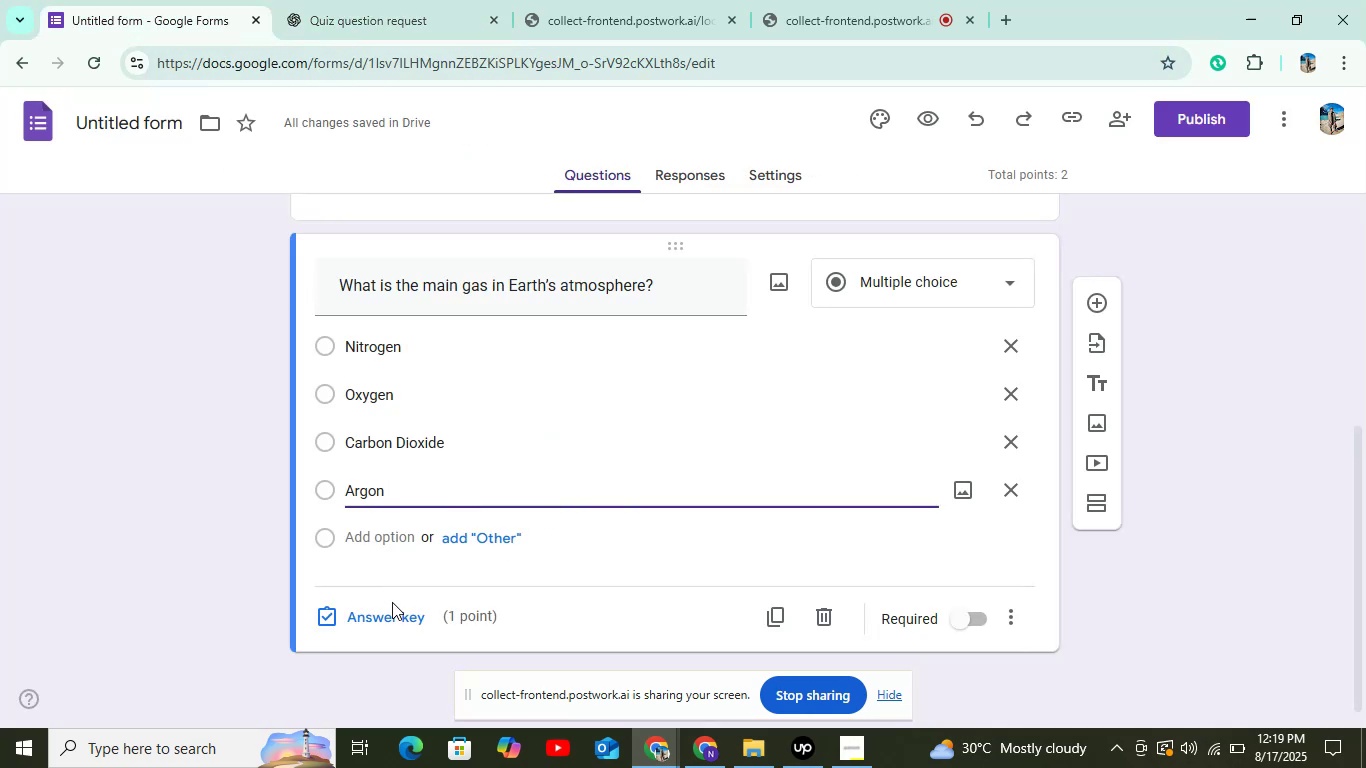 
left_click([395, 616])
 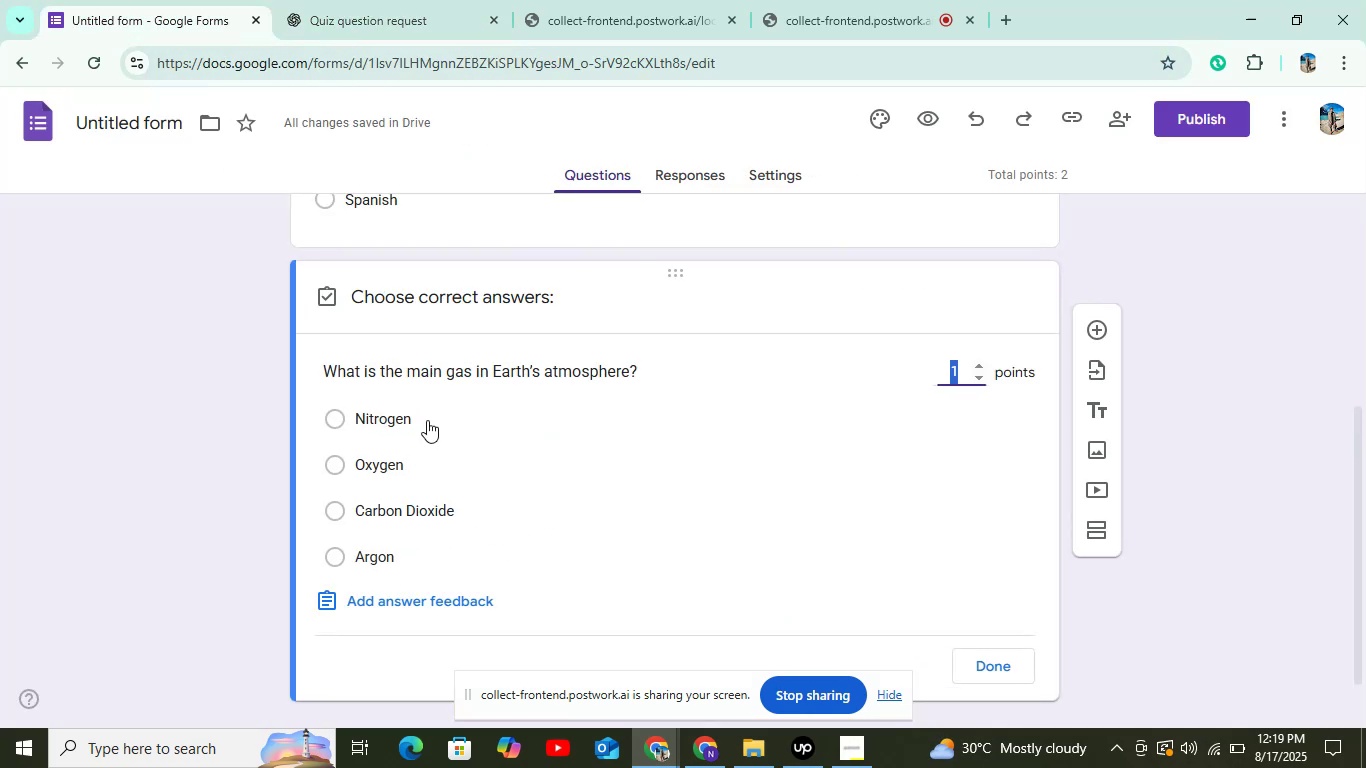 
left_click([427, 420])
 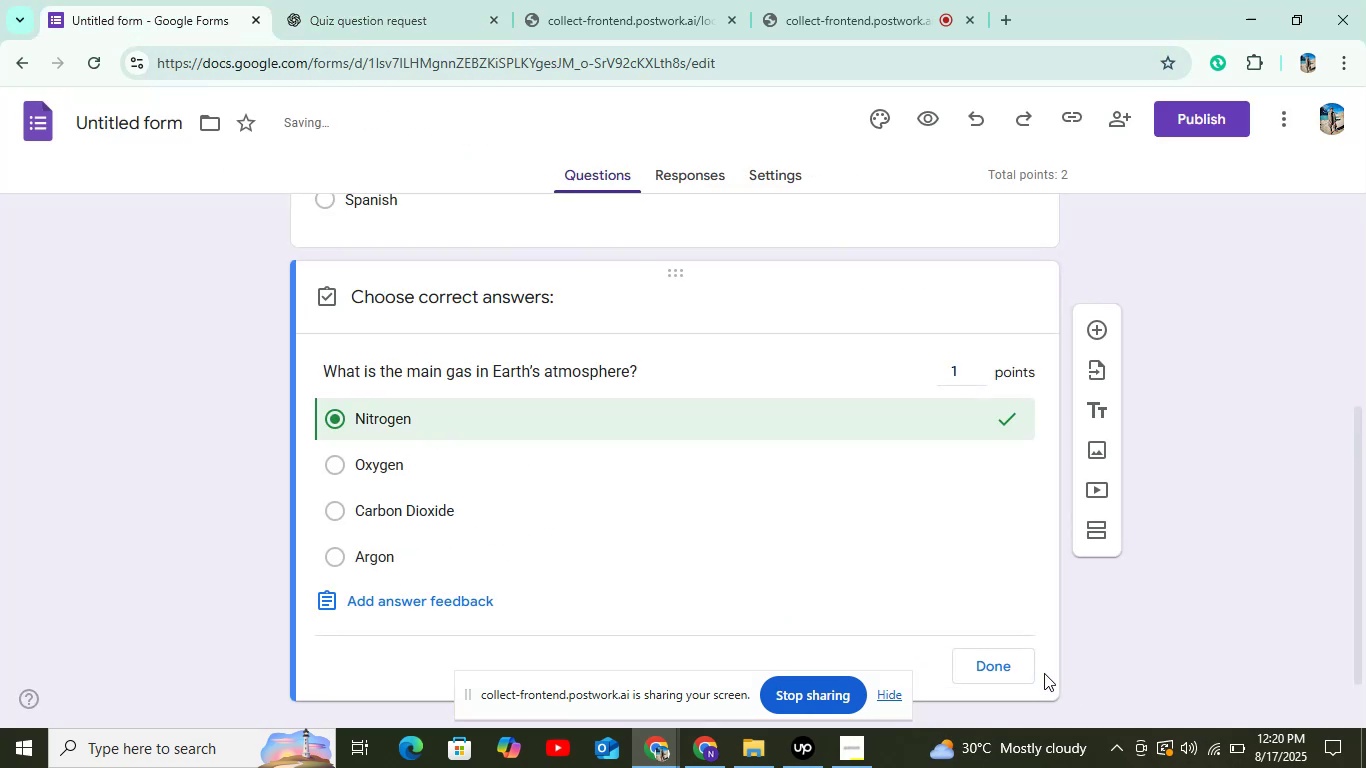 
left_click([1025, 667])
 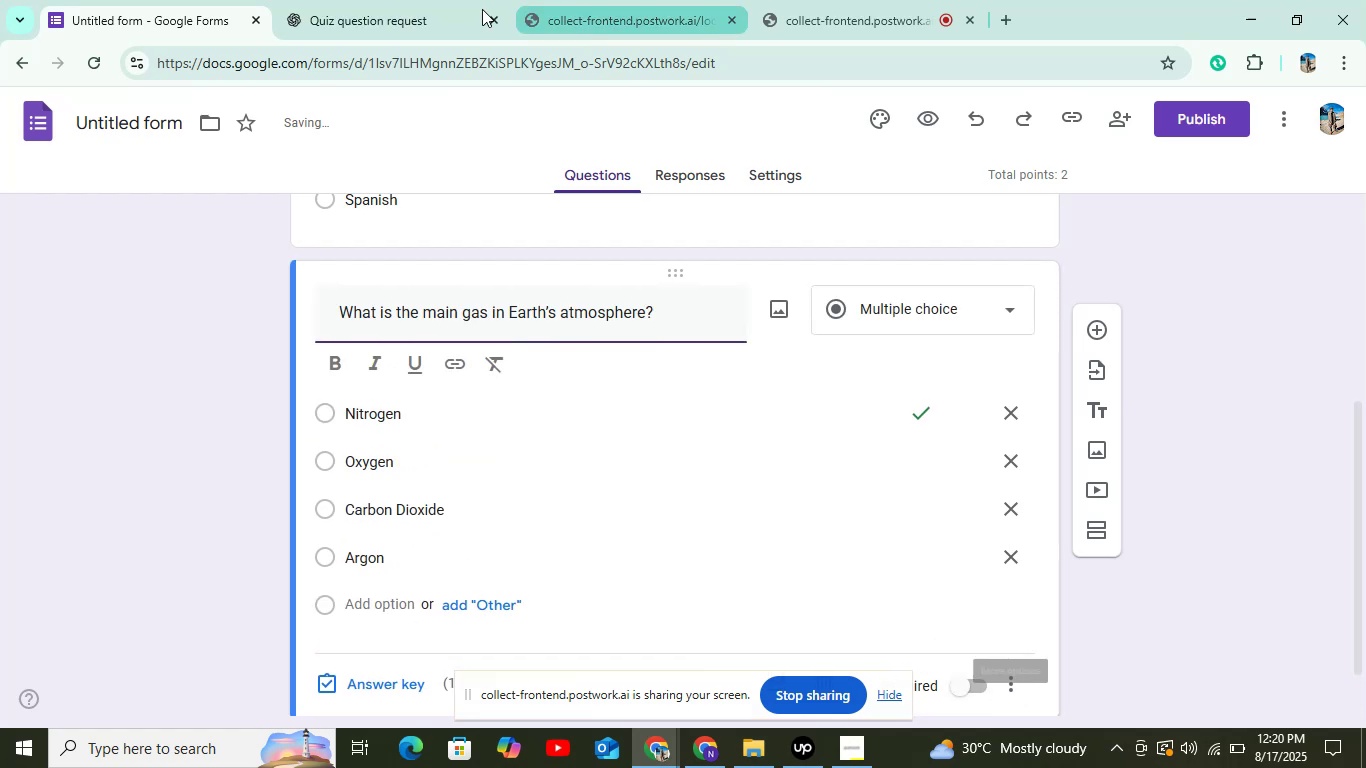 
left_click([389, 19])
 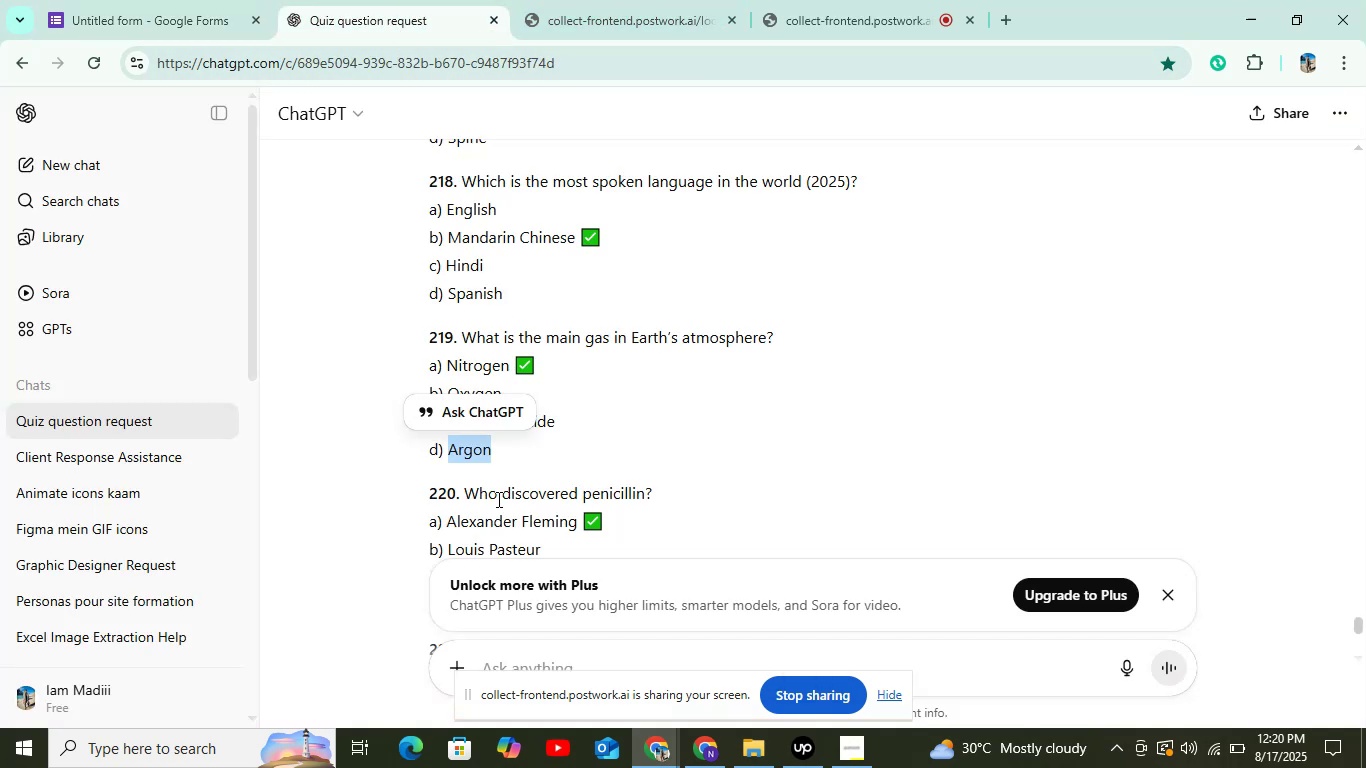 
left_click_drag(start_coordinate=[465, 490], to_coordinate=[804, 510])
 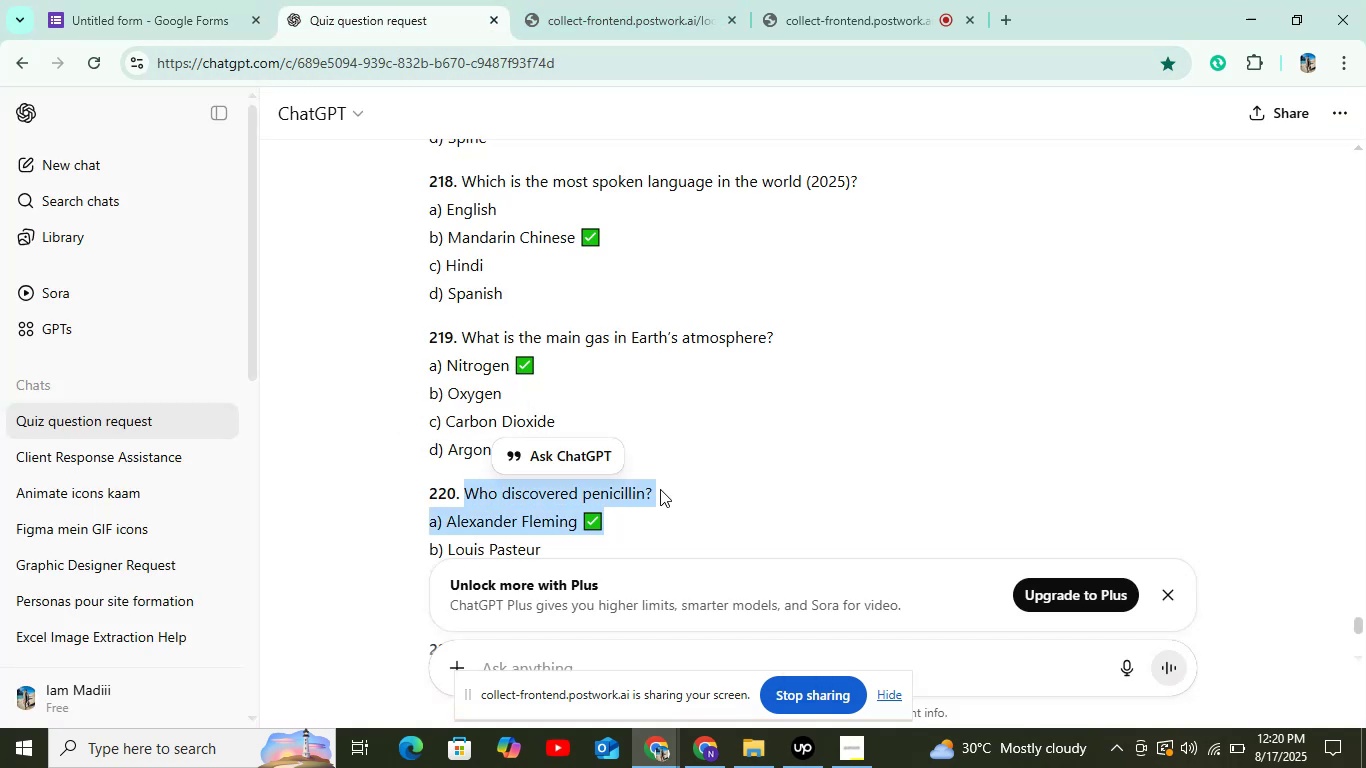 
double_click([660, 489])
 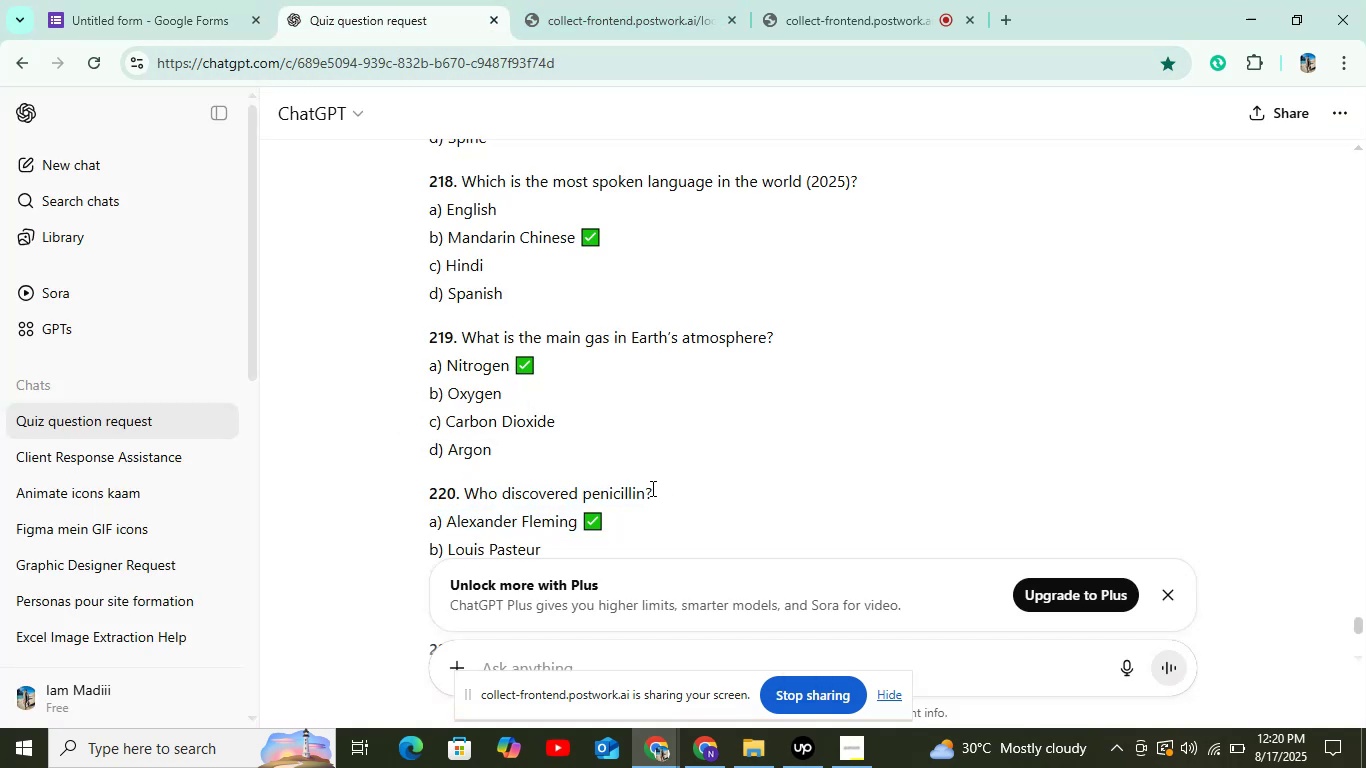 
left_click_drag(start_coordinate=[650, 488], to_coordinate=[471, 489])
 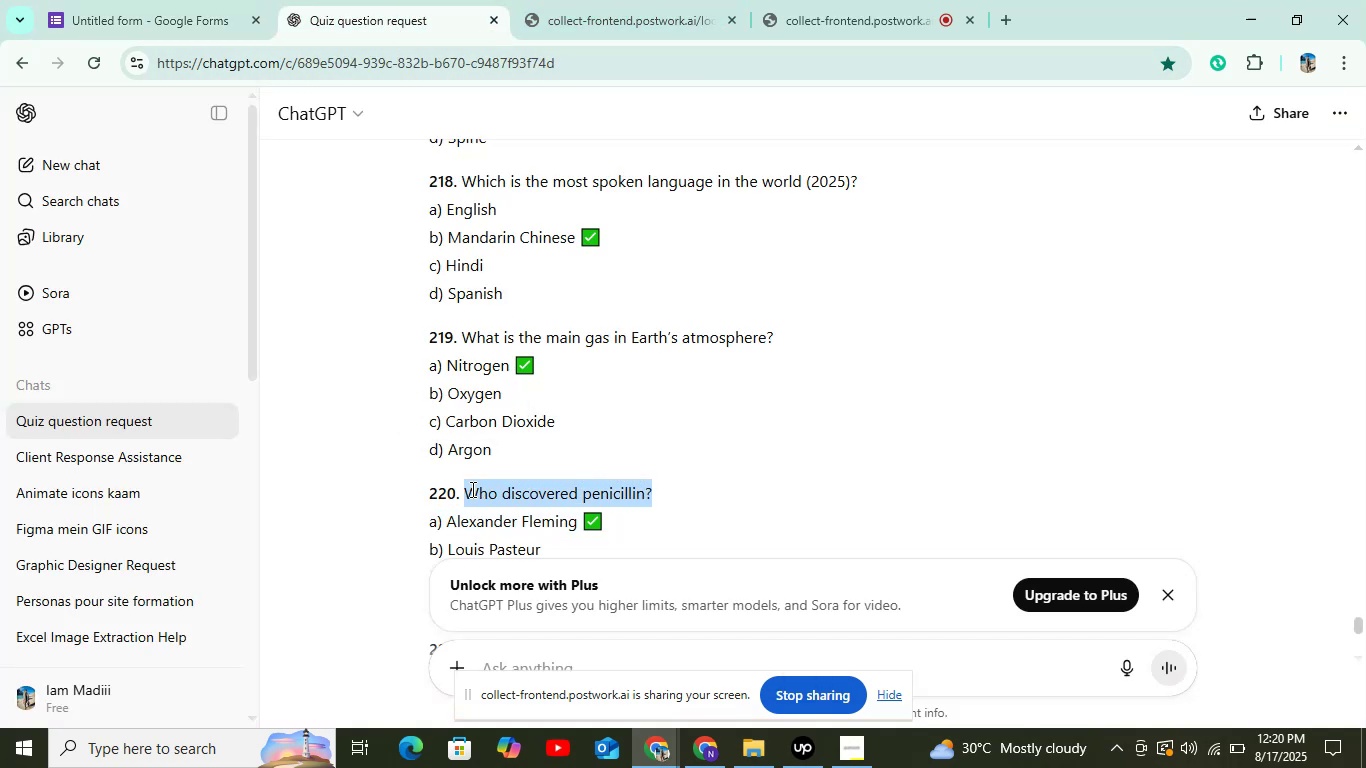 
key(Control+C)
 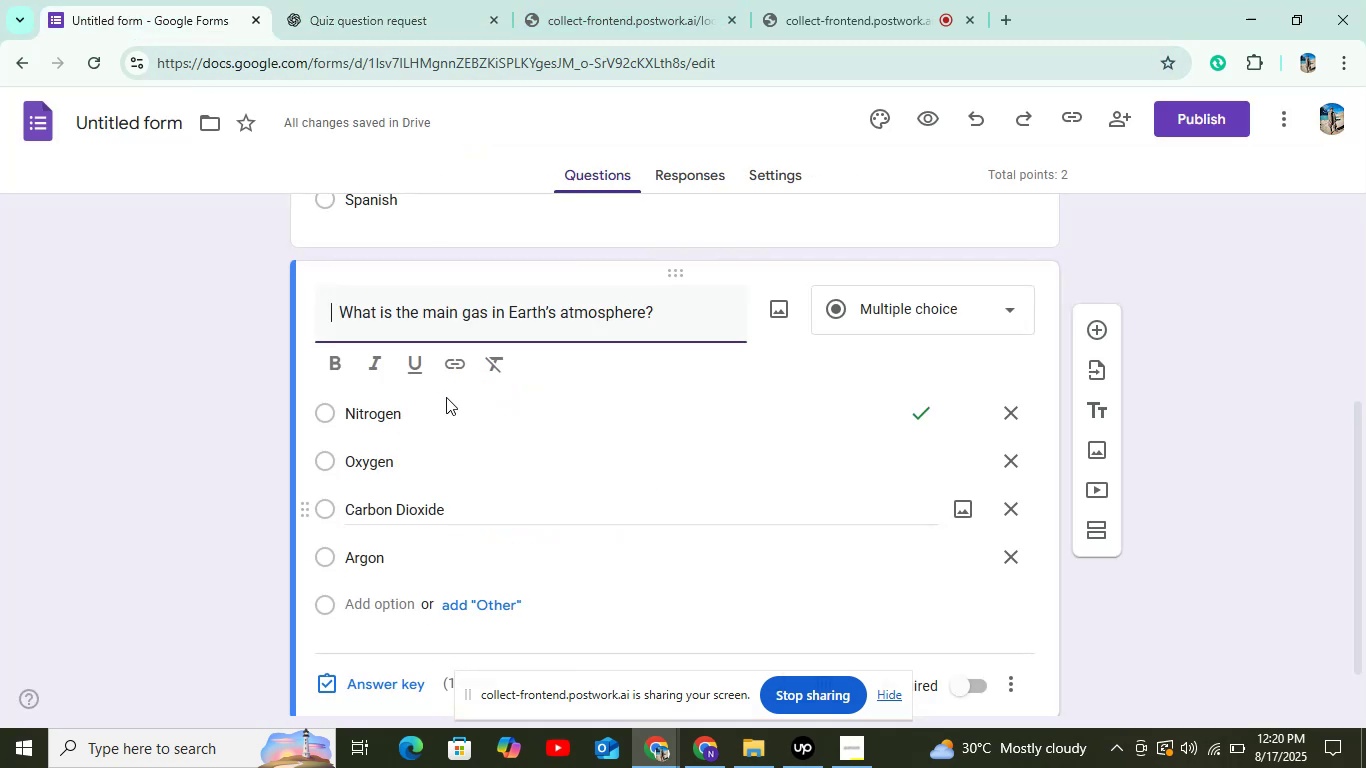 
scroll: coordinate [557, 469], scroll_direction: down, amount: 3.0
 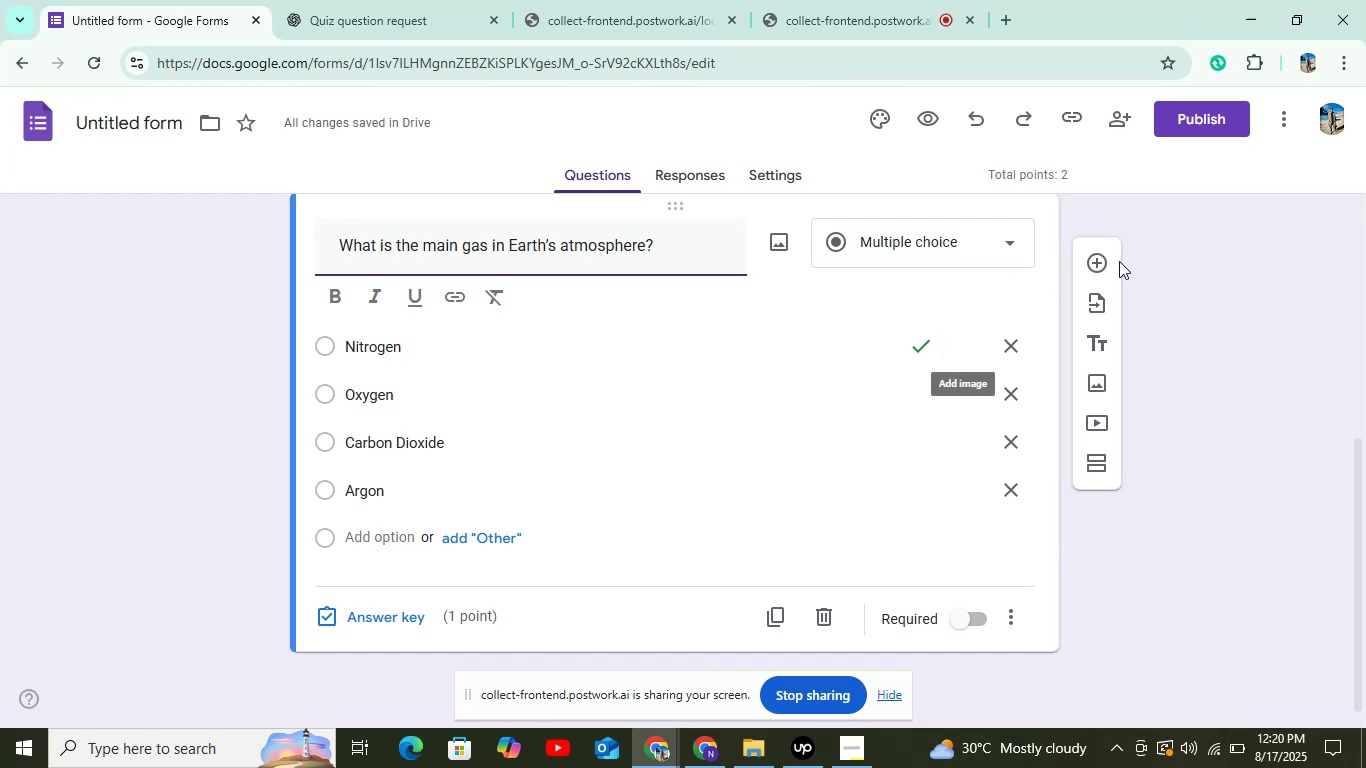 
left_click([1091, 269])
 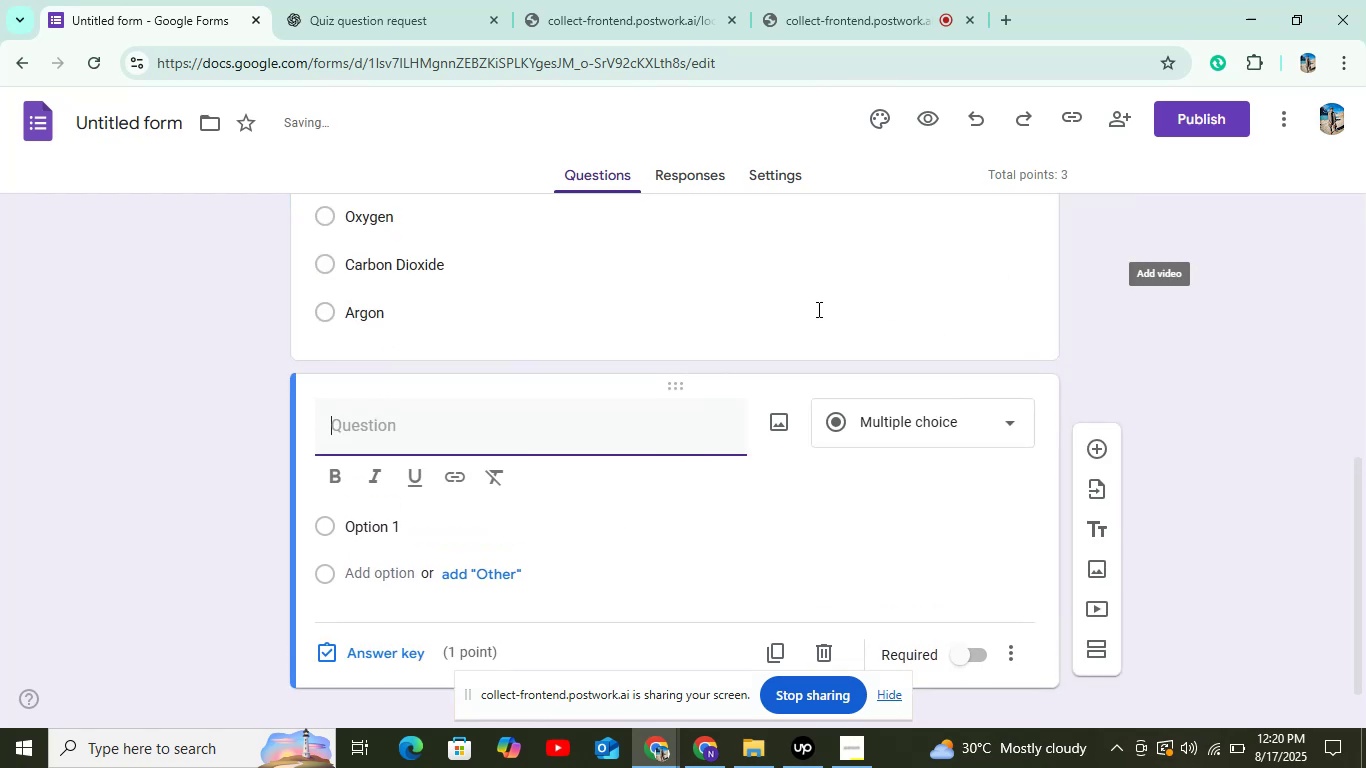 
key(Control+V)
 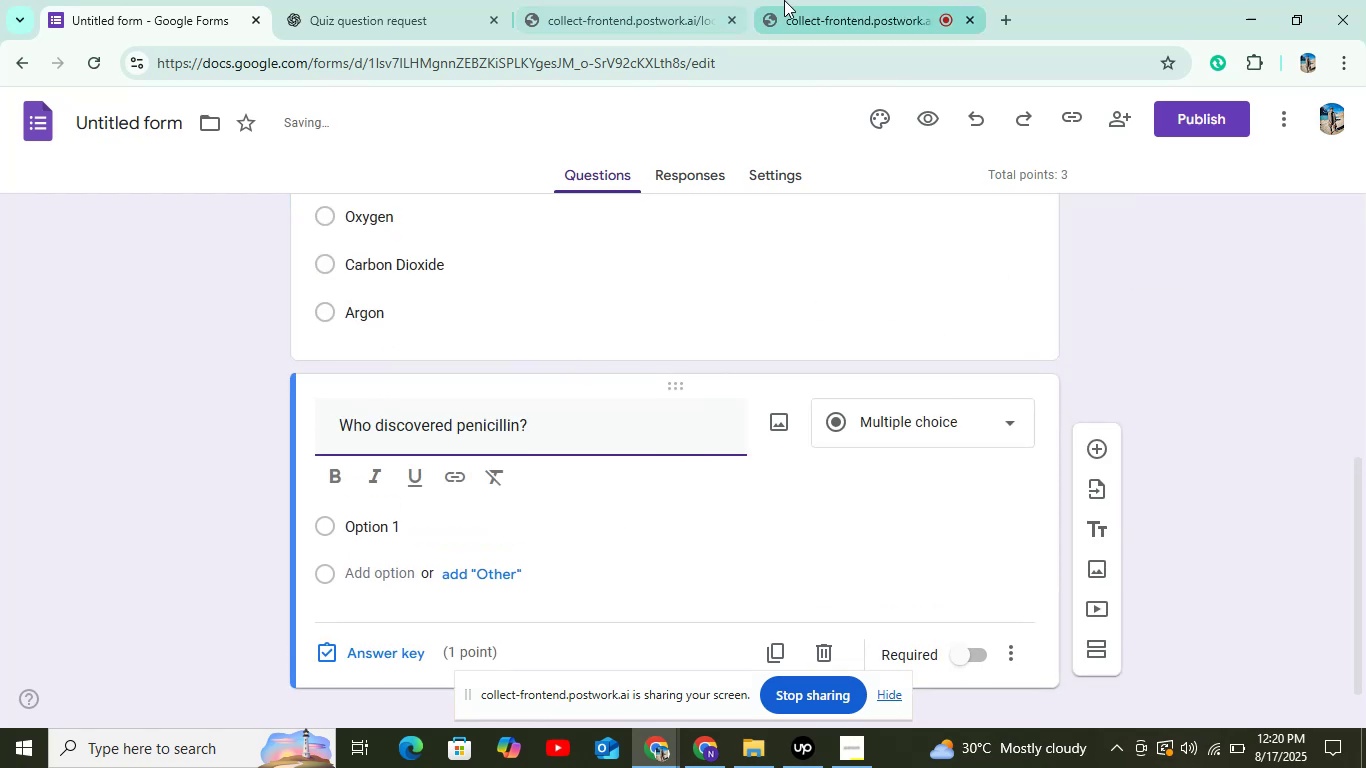 
left_click([806, 0])
 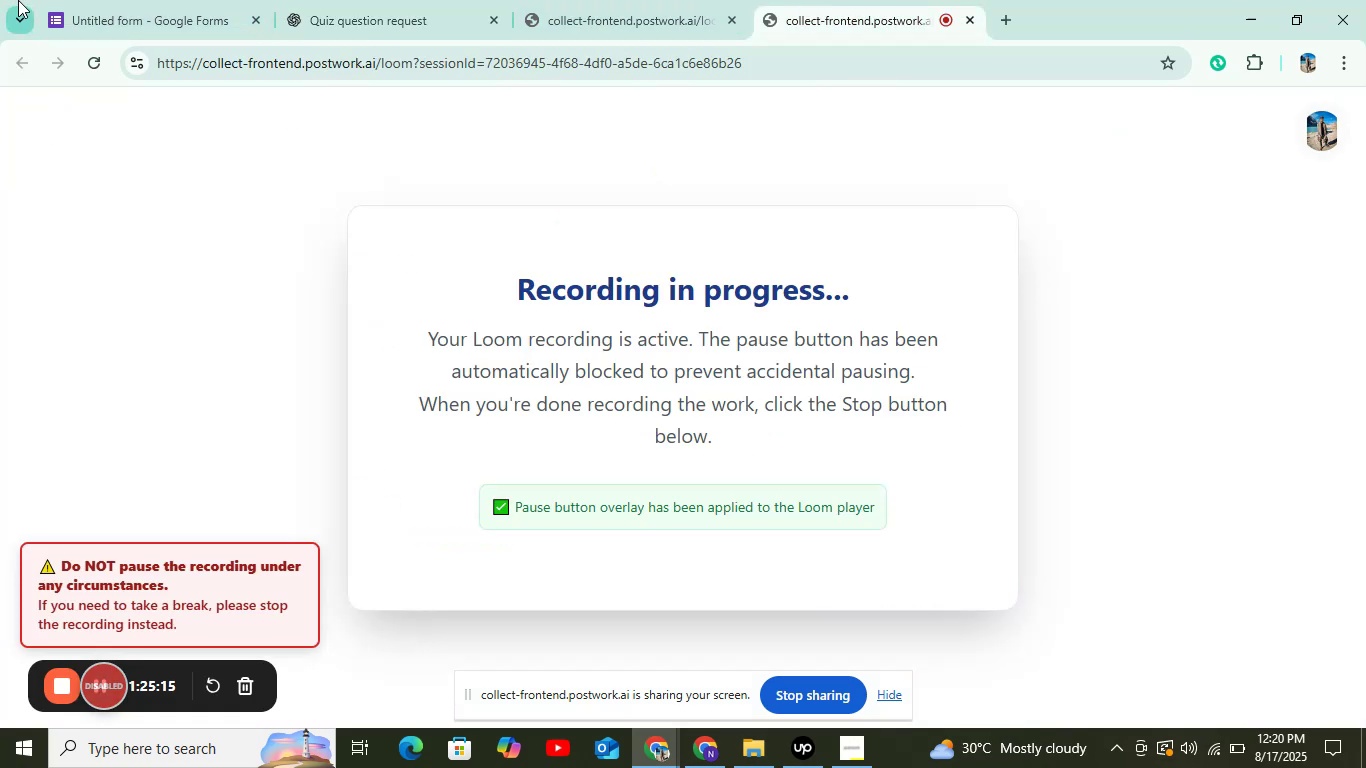 
left_click([103, 10])
 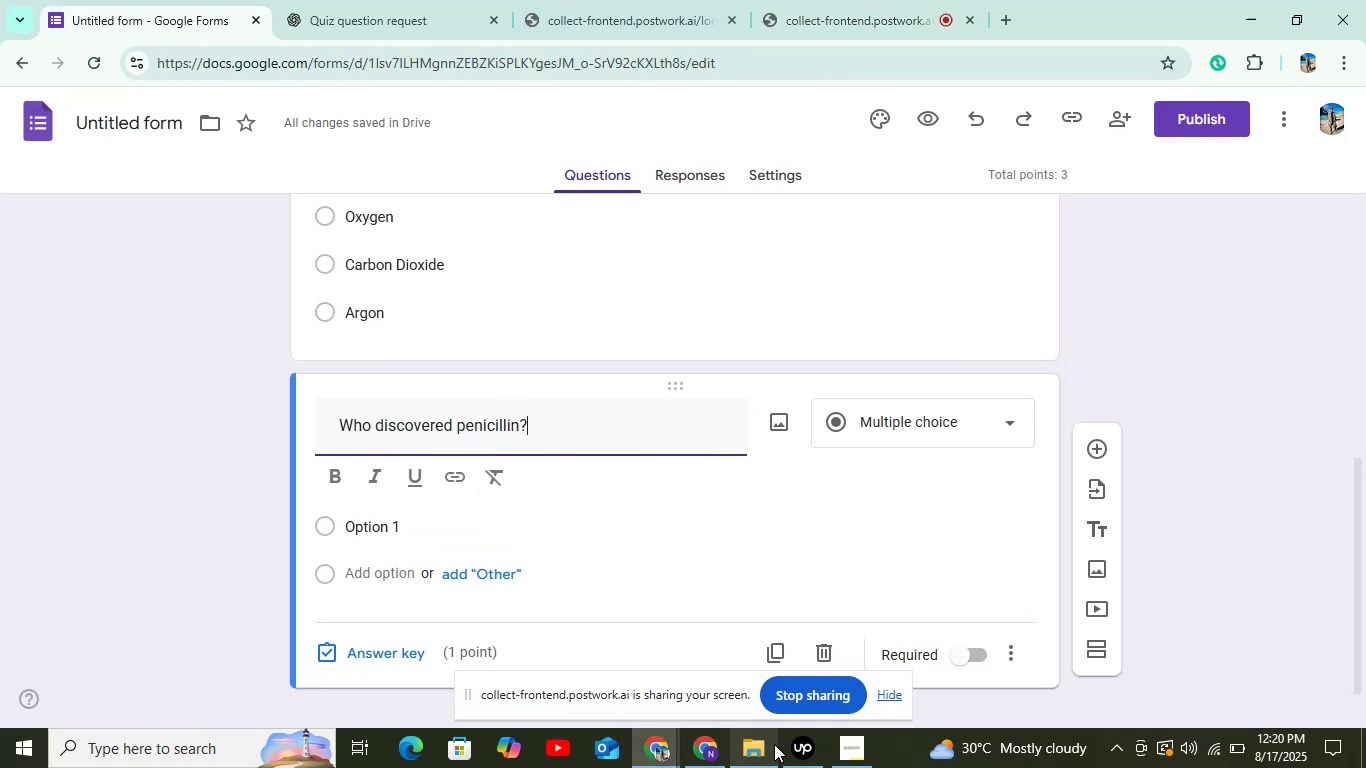 
left_click([790, 742])
 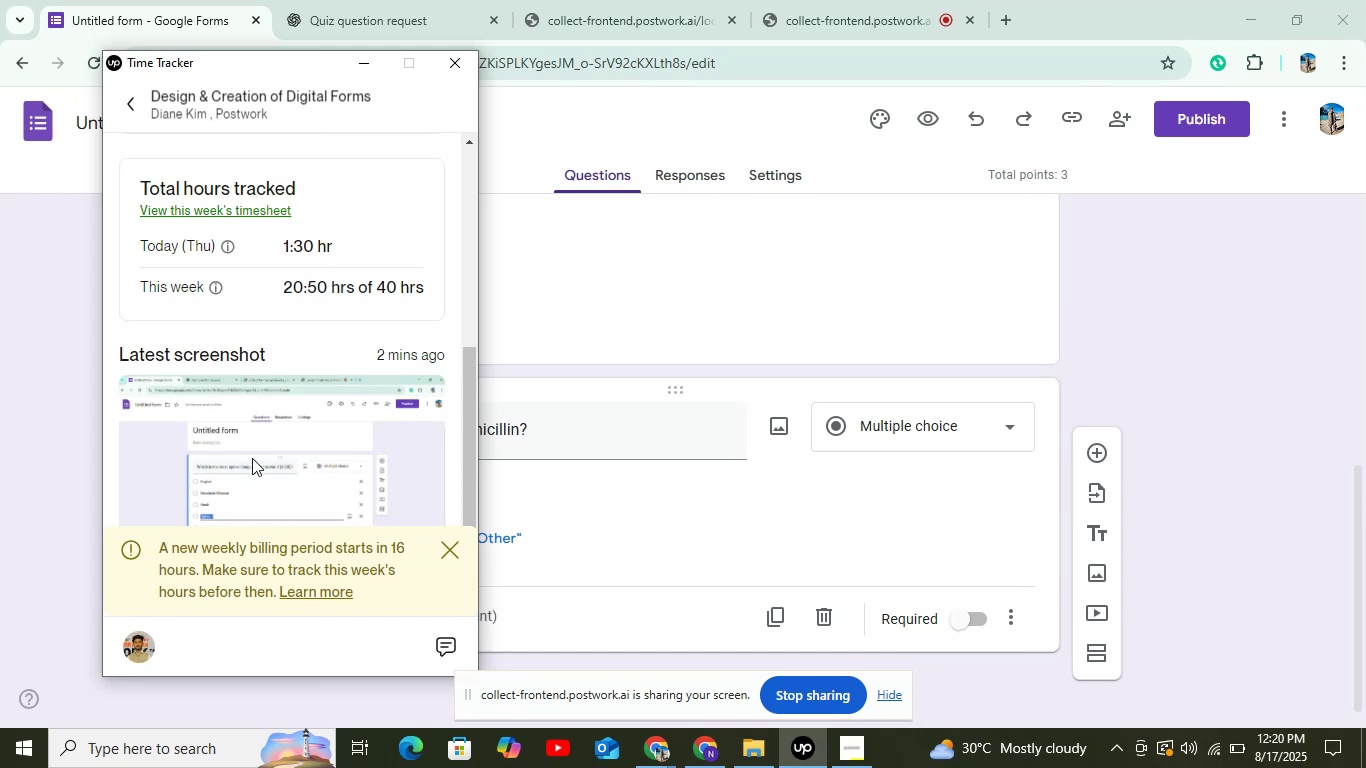 
scroll: coordinate [246, 445], scroll_direction: up, amount: 2.0
 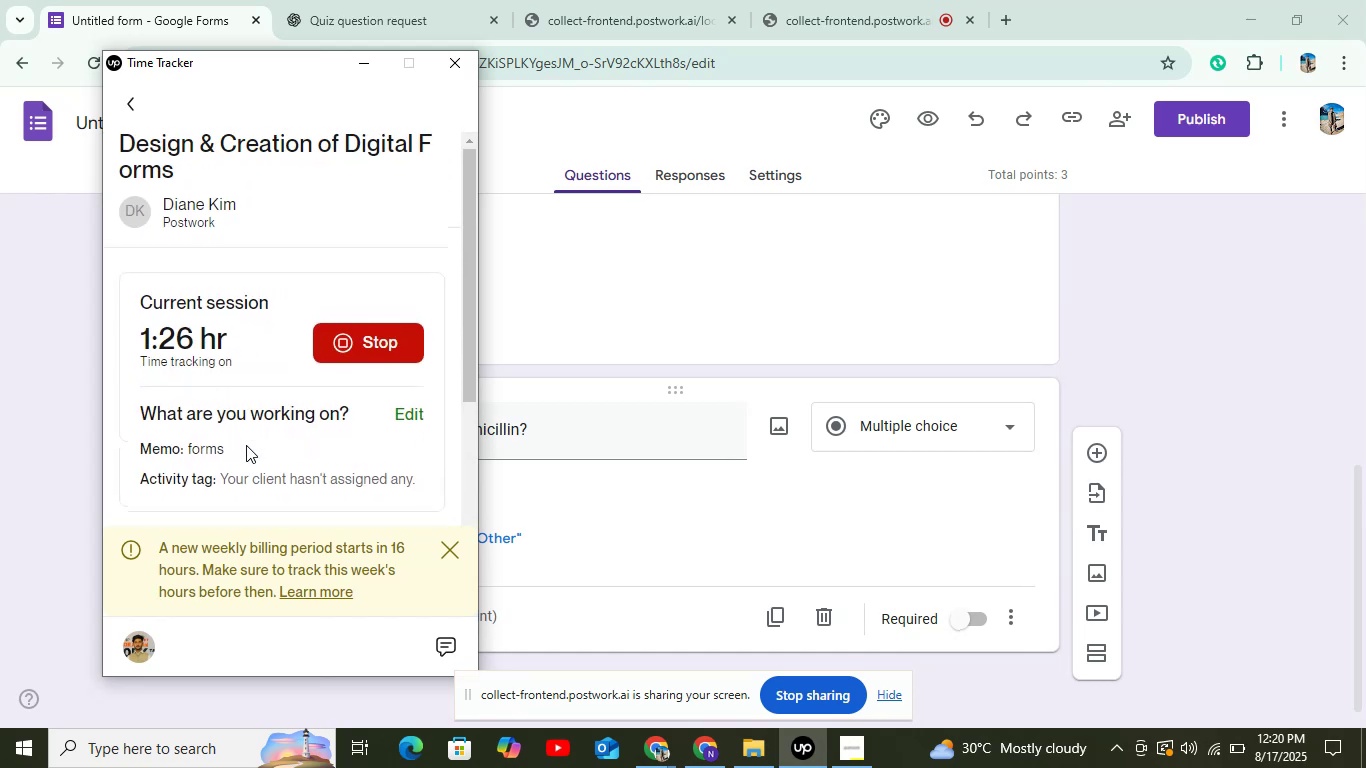 
scroll: coordinate [246, 444], scroll_direction: down, amount: 6.0
 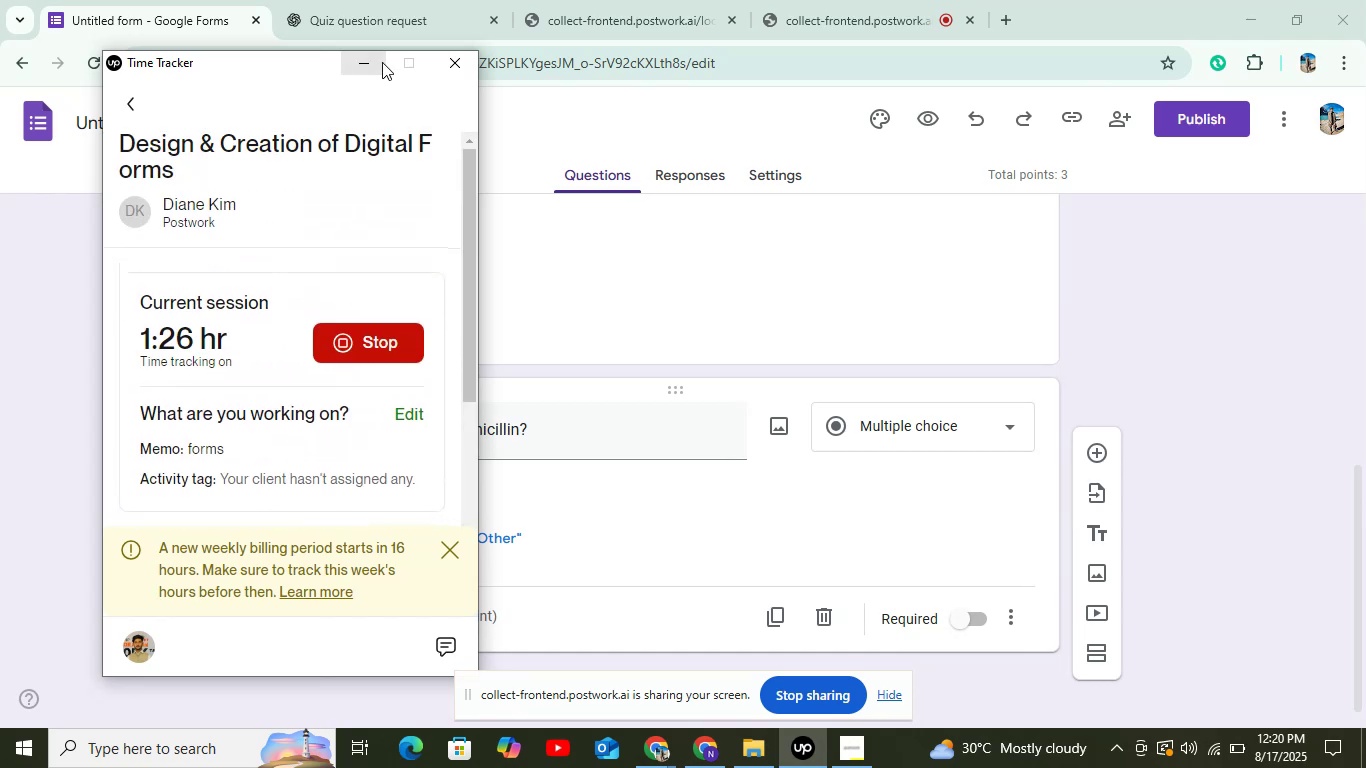 
left_click([374, 67])
 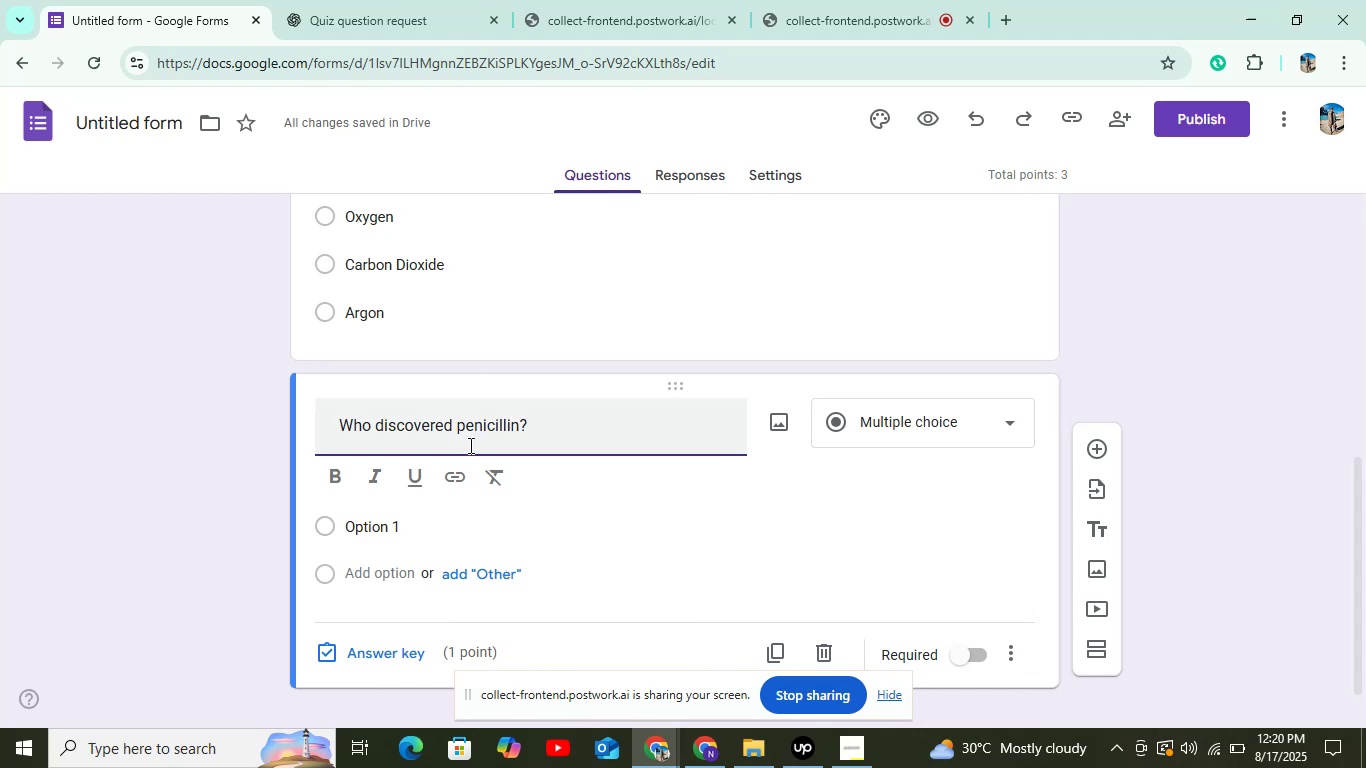 
left_click([455, 515])
 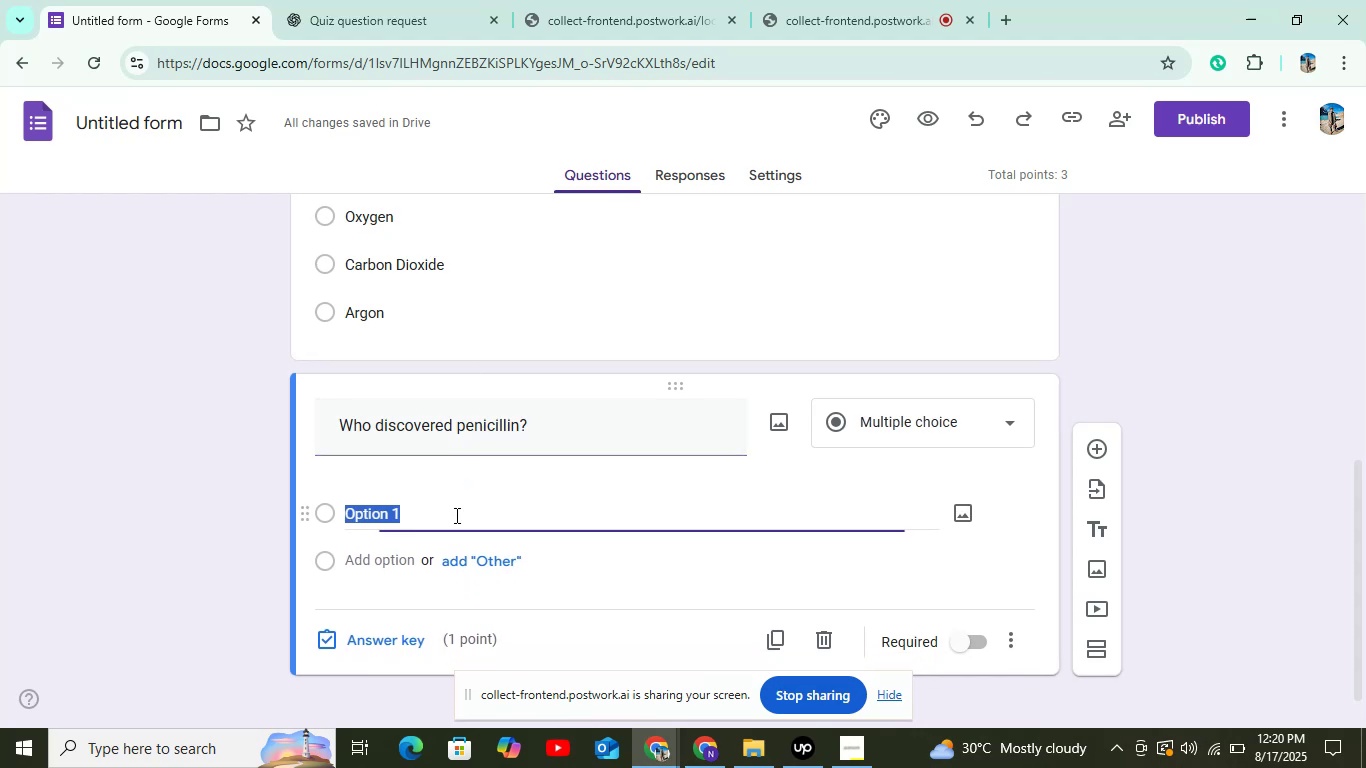 
key(Control+V)
 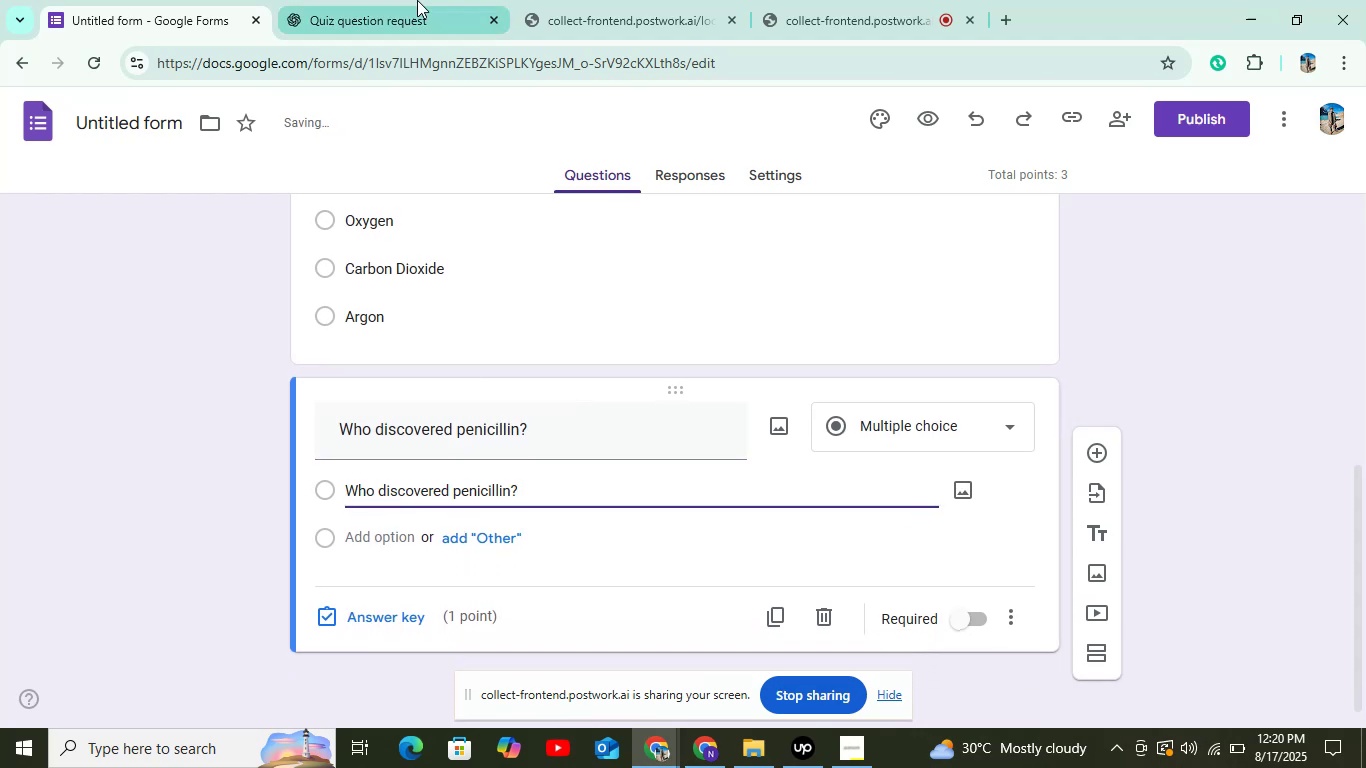 
left_click([417, 0])
 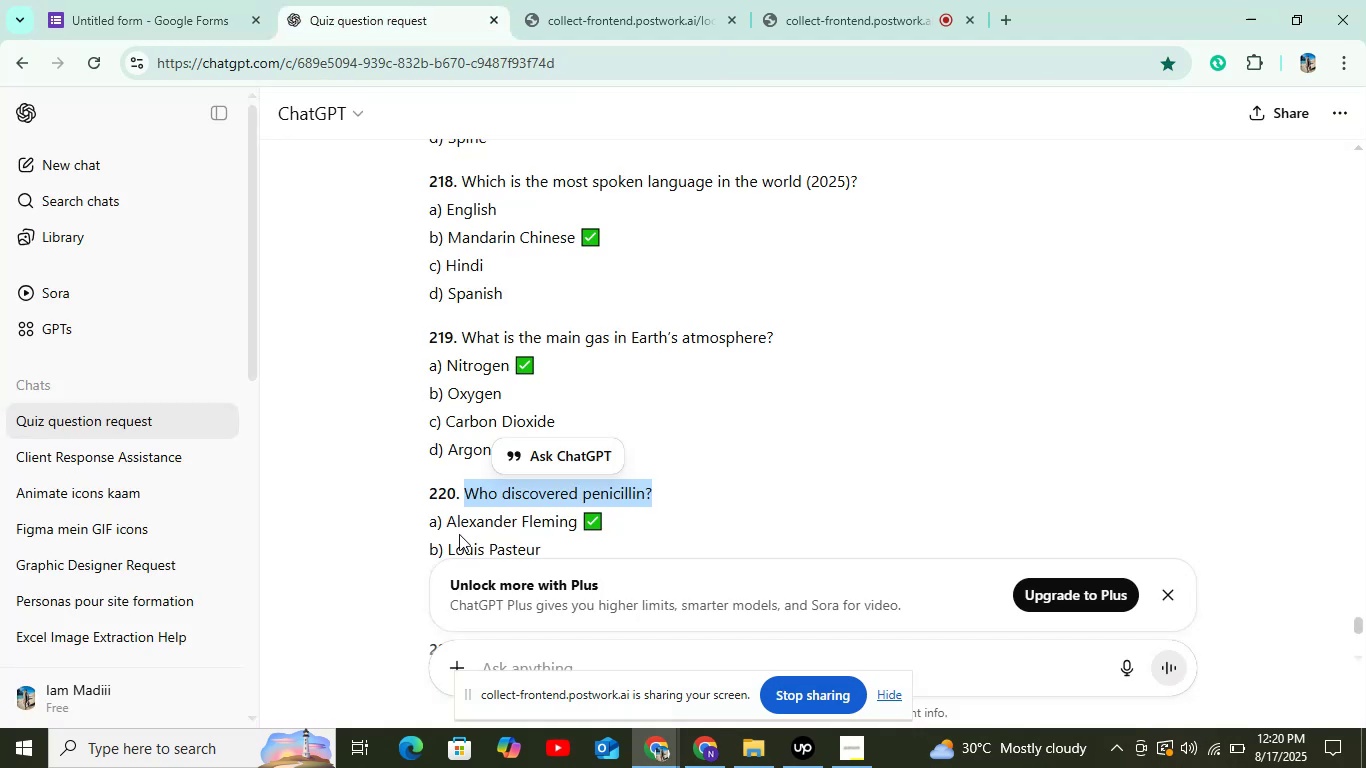 
left_click_drag(start_coordinate=[446, 522], to_coordinate=[581, 520])
 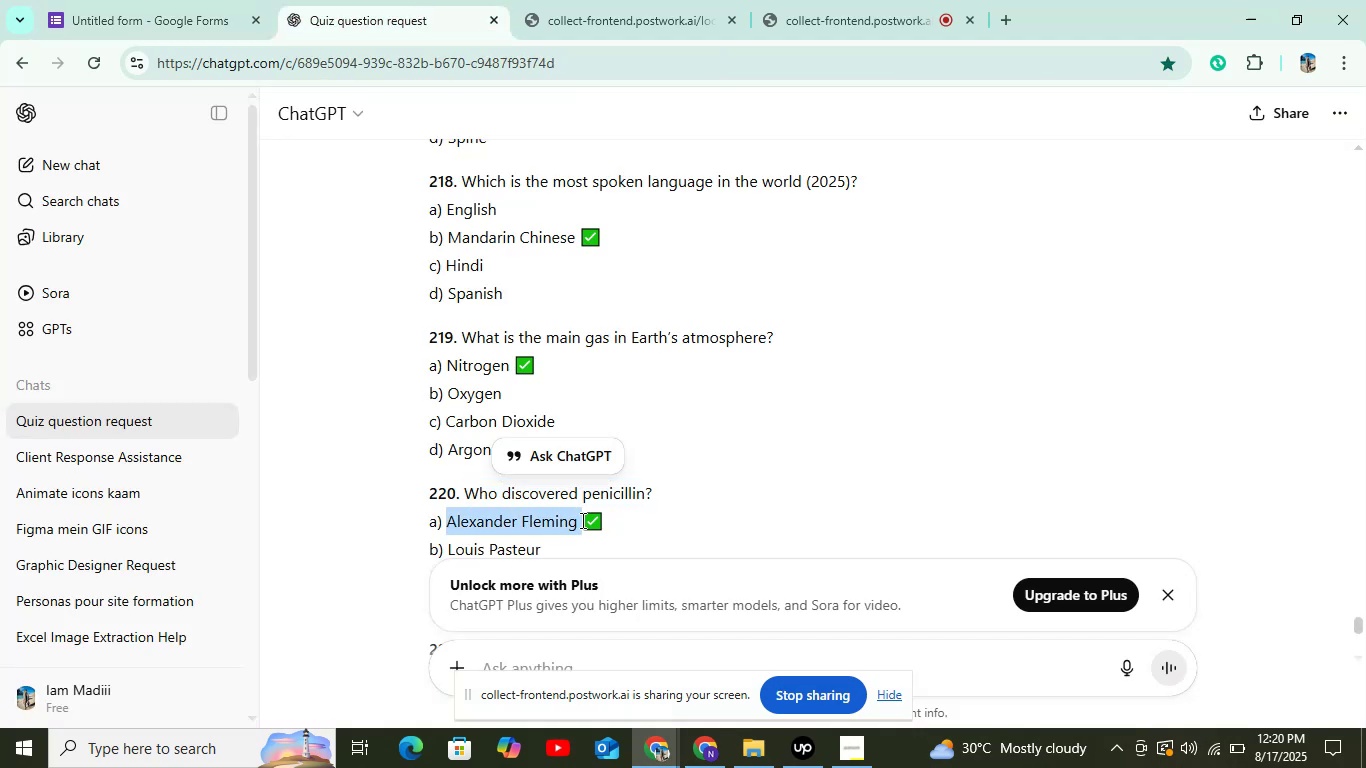 
key(Control+C)
 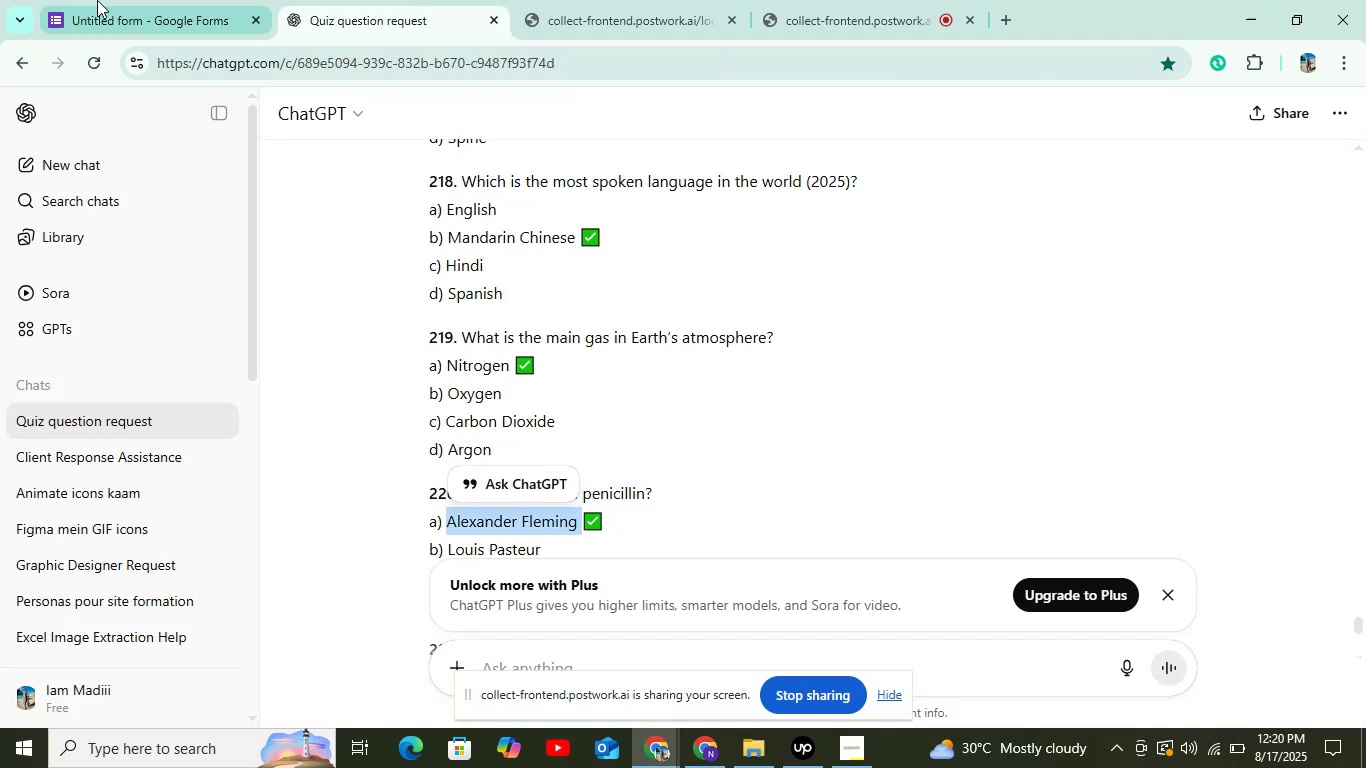 
left_click([109, 0])
 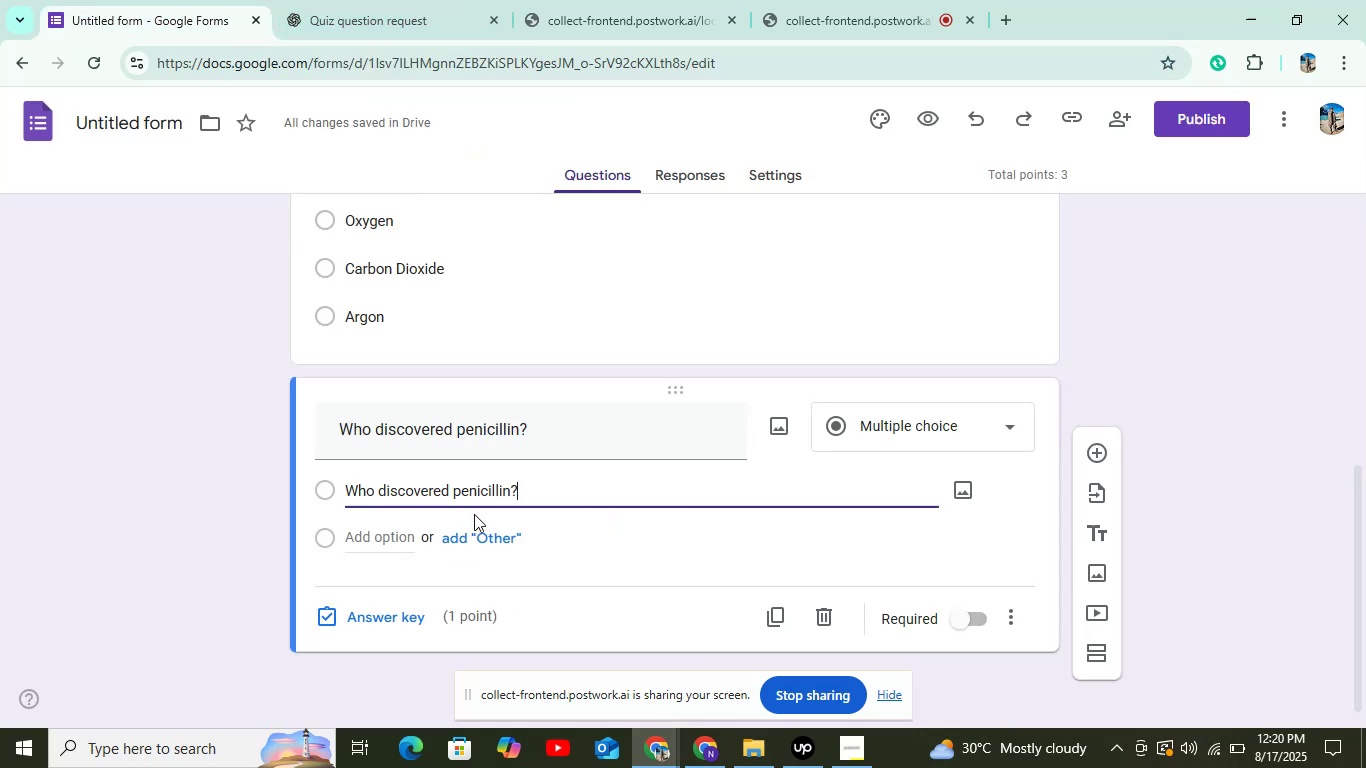 
left_click_drag(start_coordinate=[547, 489], to_coordinate=[332, 489])
 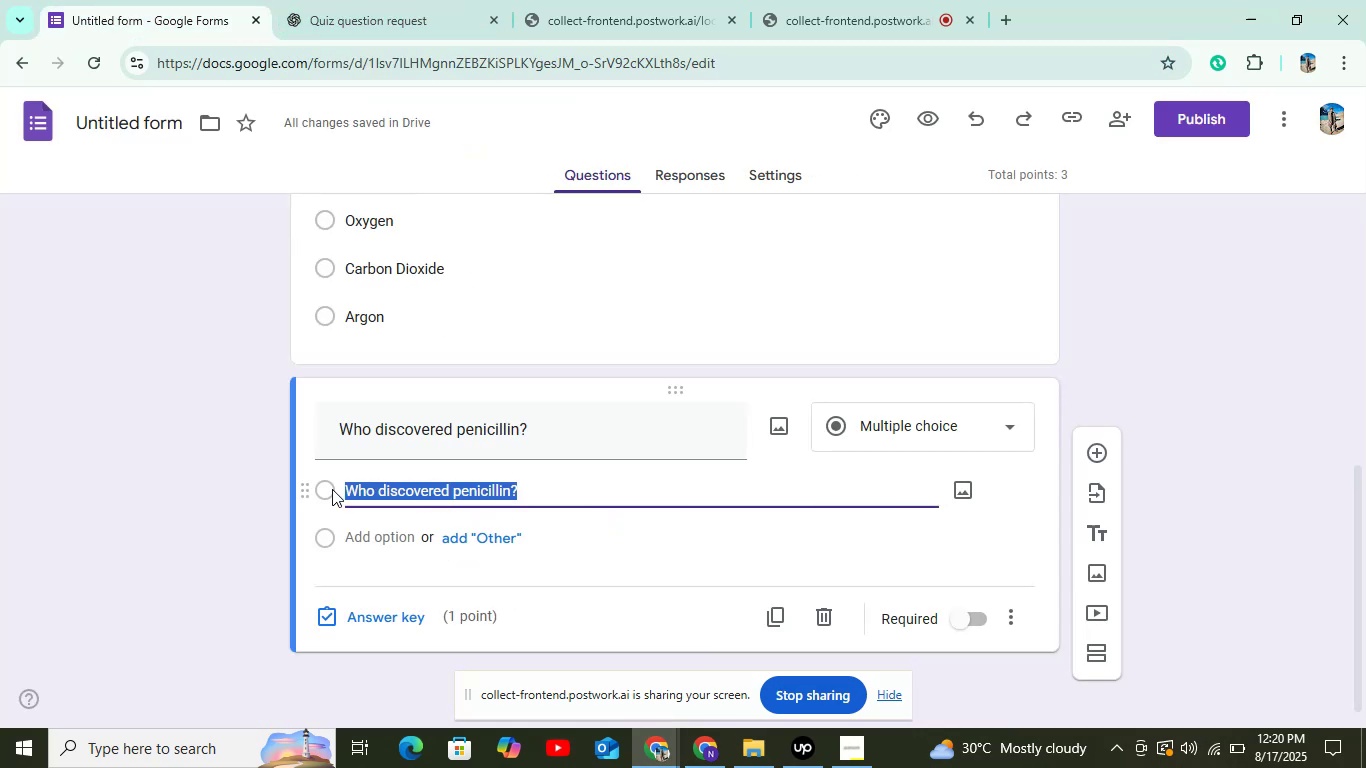 
key(Control+V)
 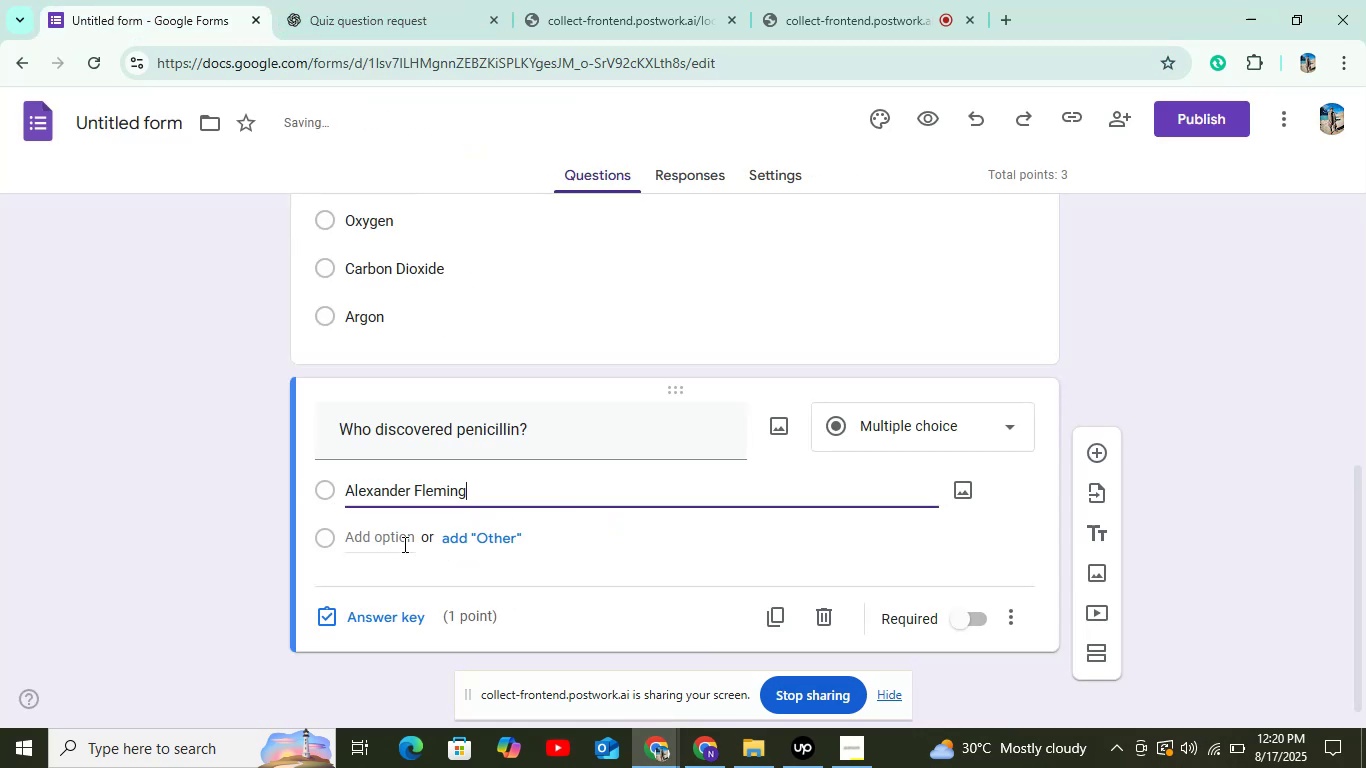 
left_click([400, 542])
 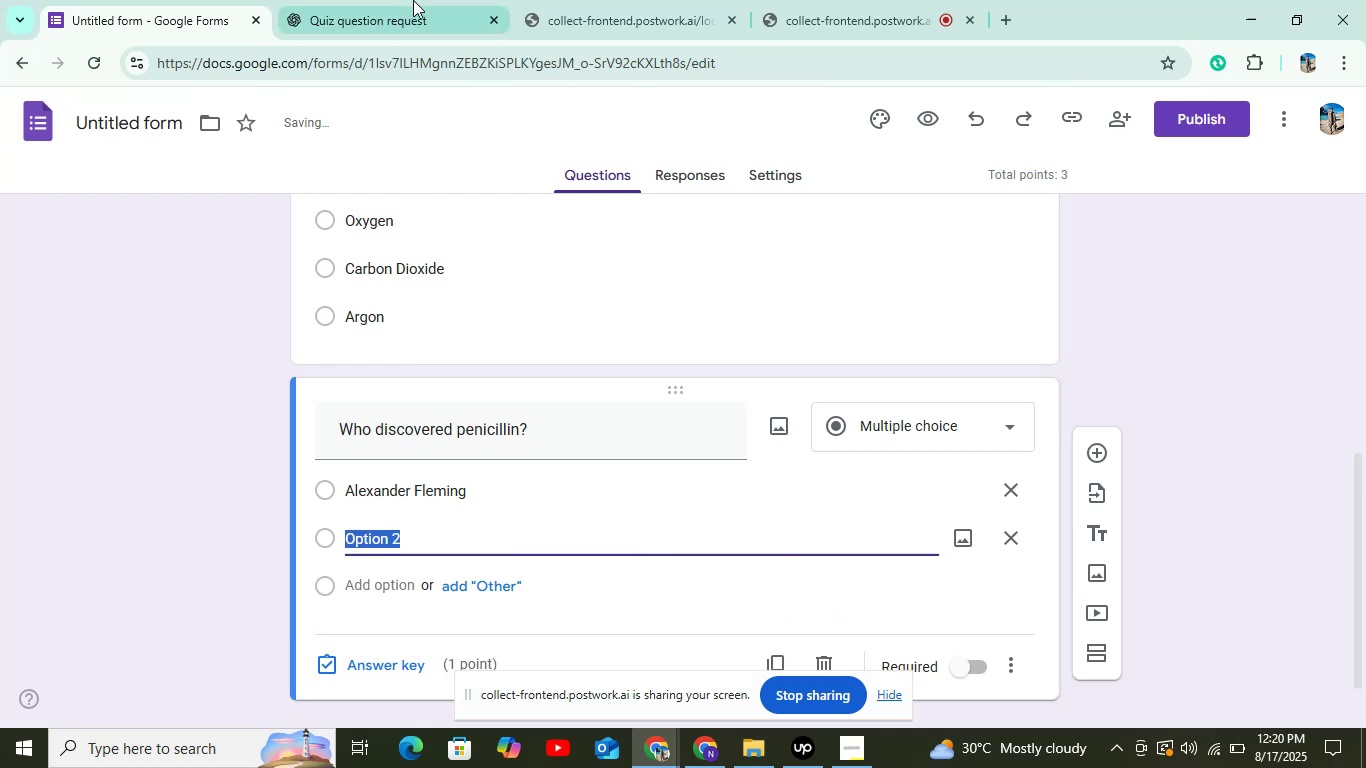 
left_click([411, 0])
 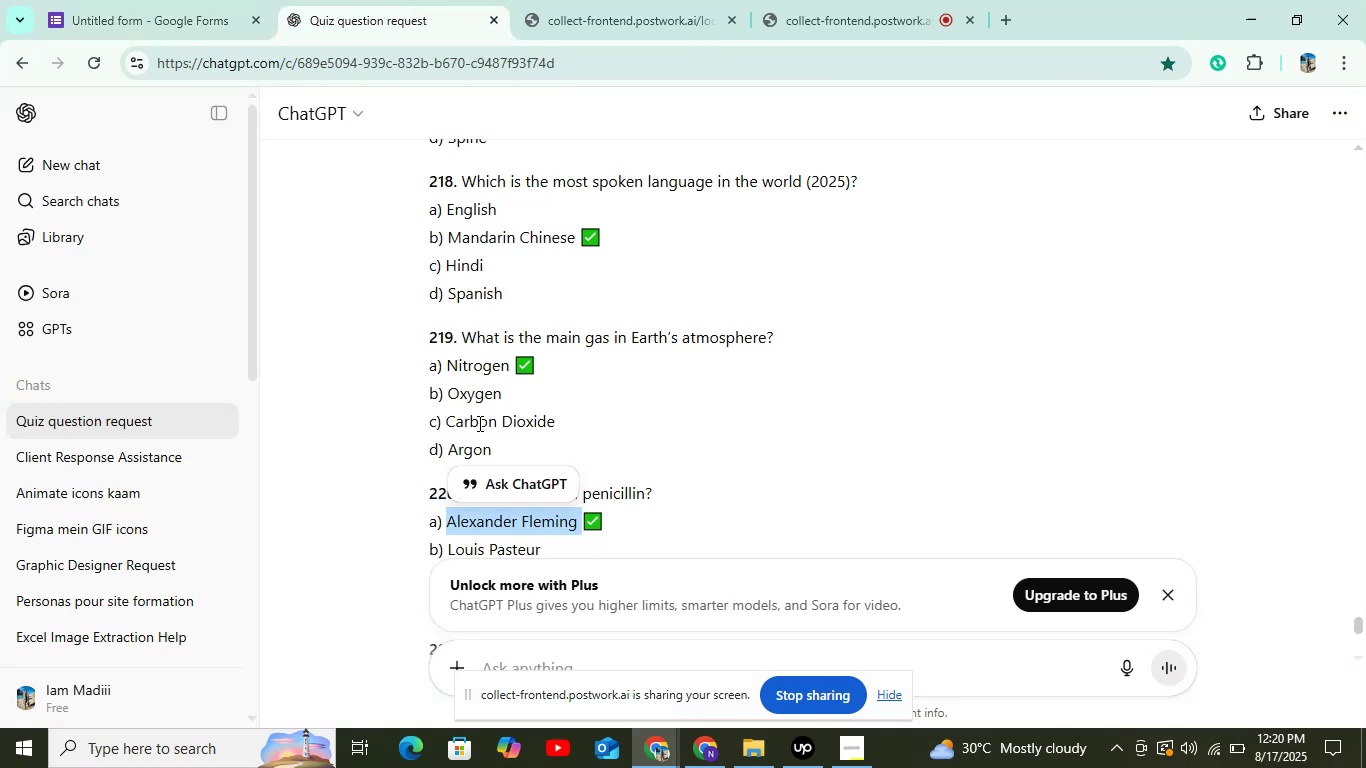 
scroll: coordinate [520, 391], scroll_direction: down, amount: 2.0
 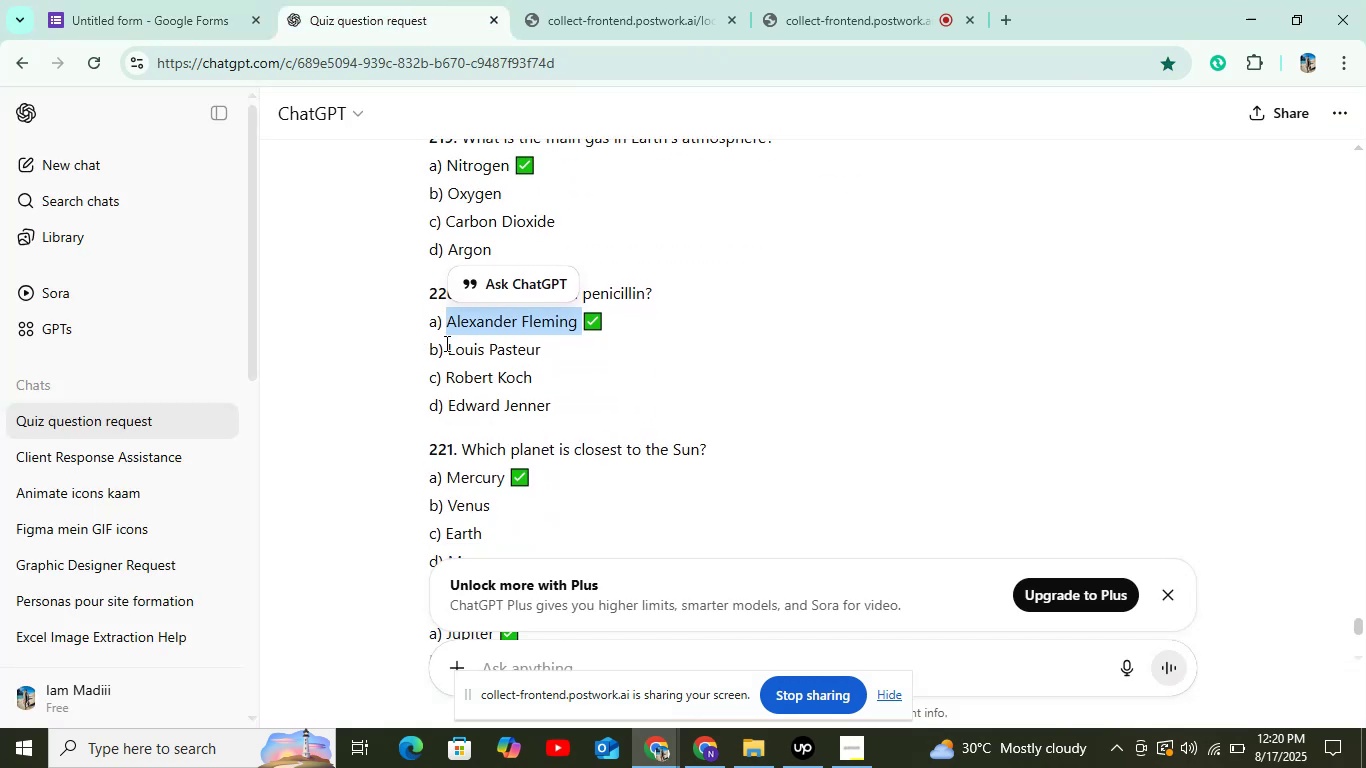 
left_click_drag(start_coordinate=[448, 345], to_coordinate=[558, 349])
 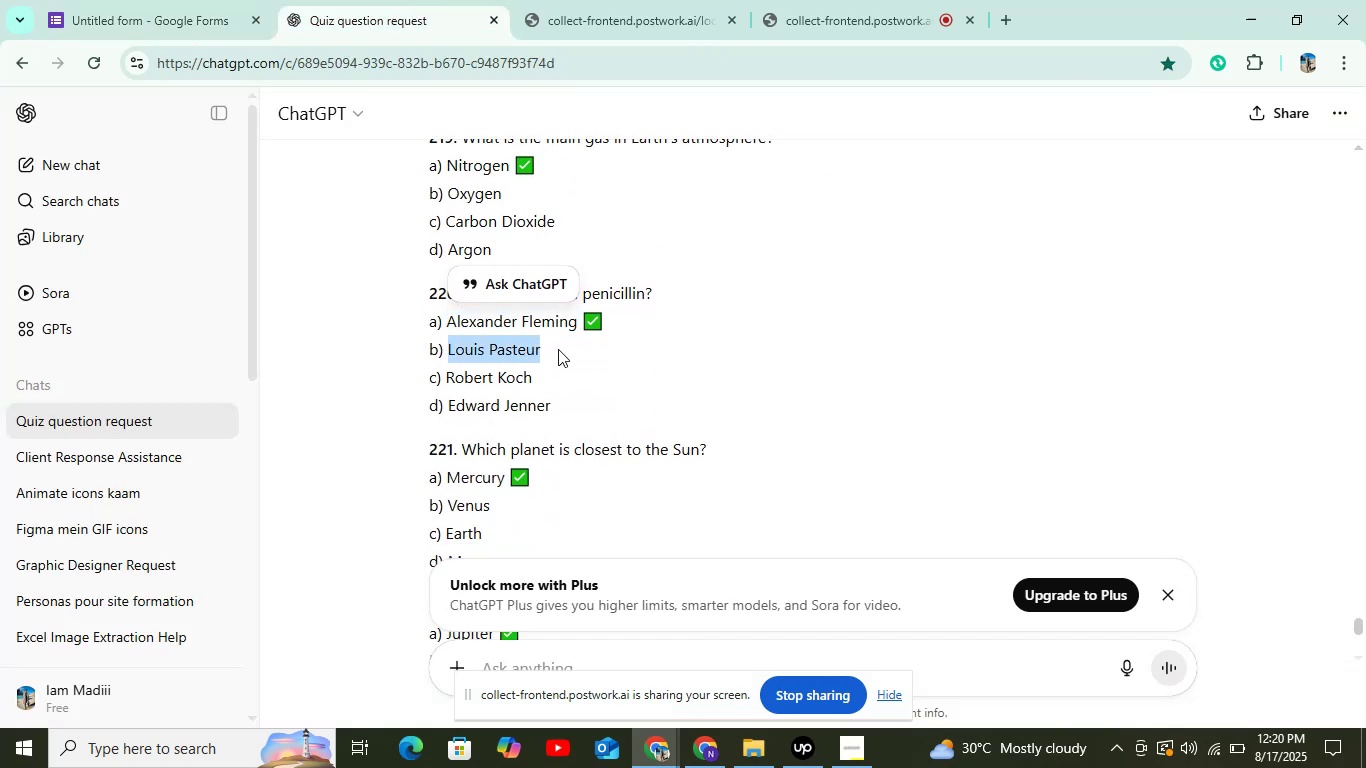 
key(Control+C)
 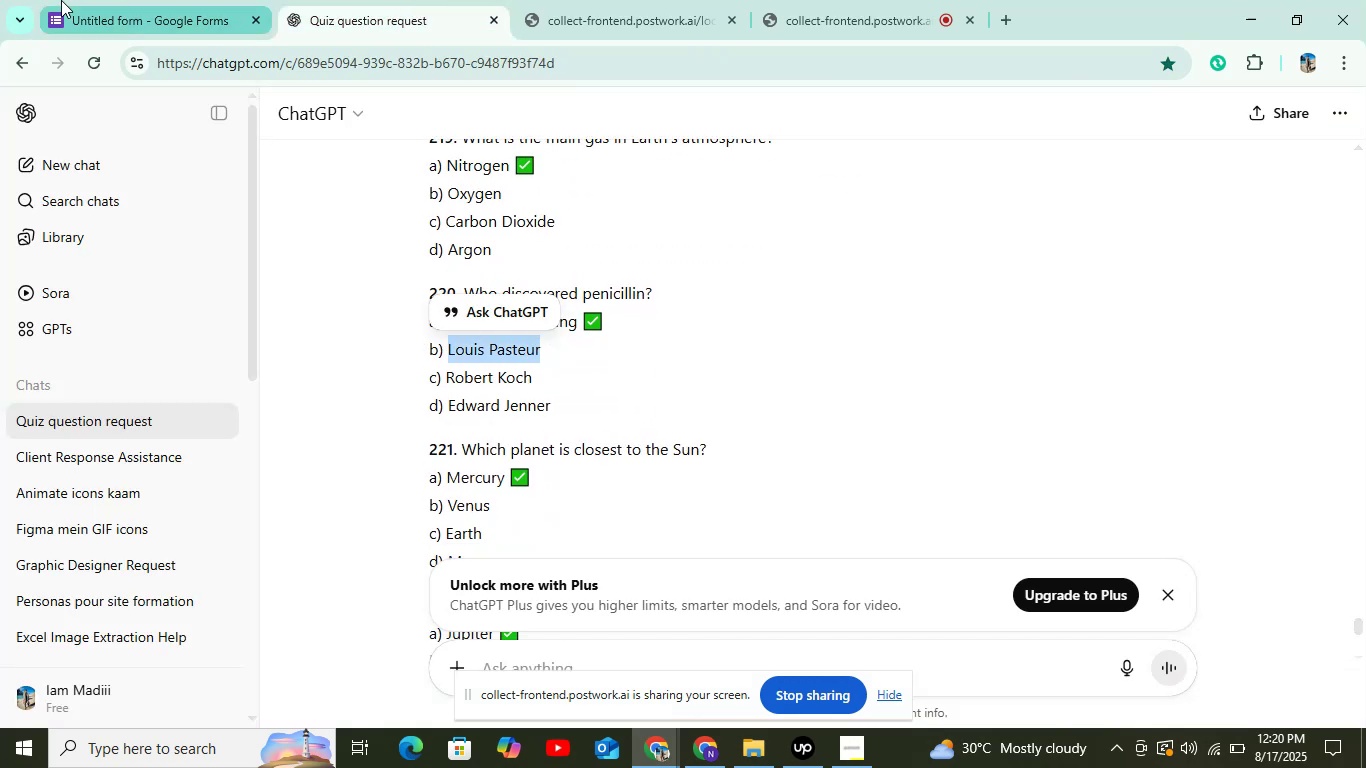 
left_click([61, 0])
 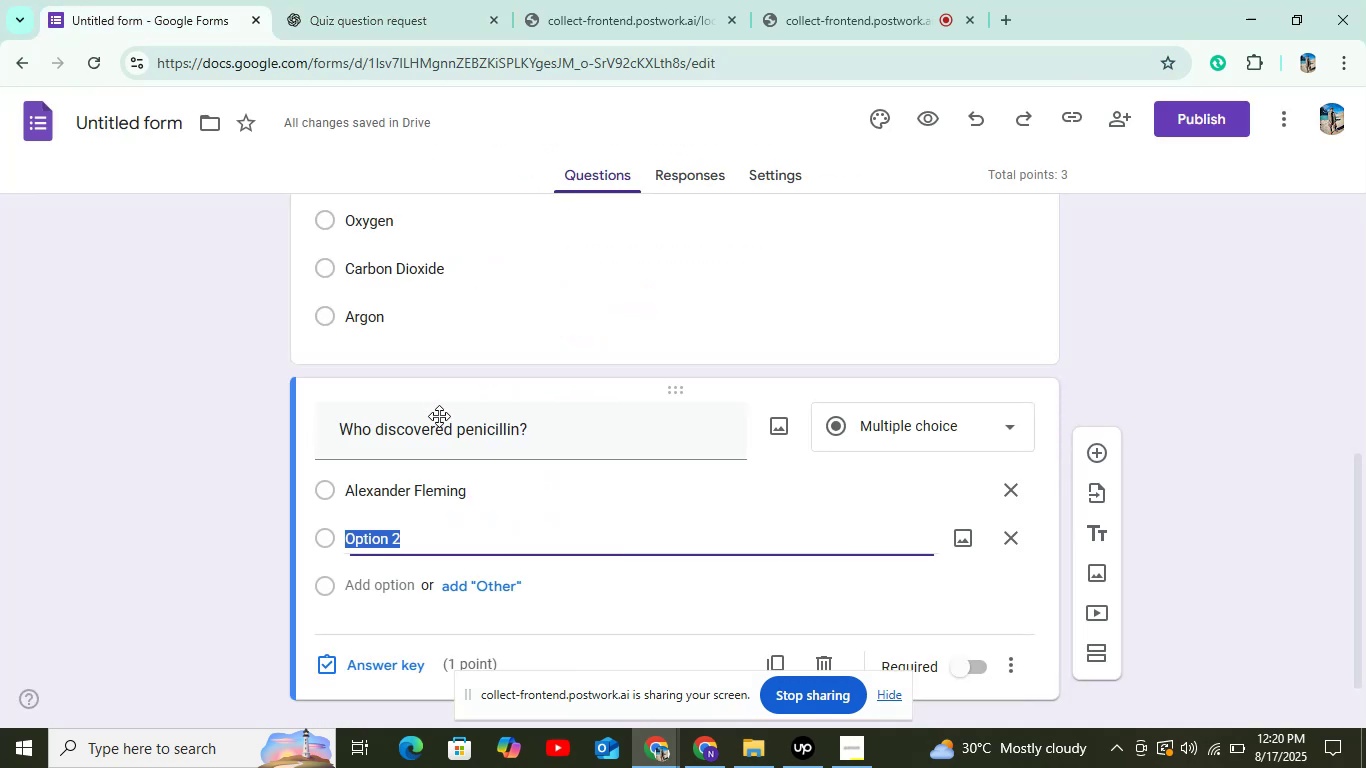 
key(Control+V)
 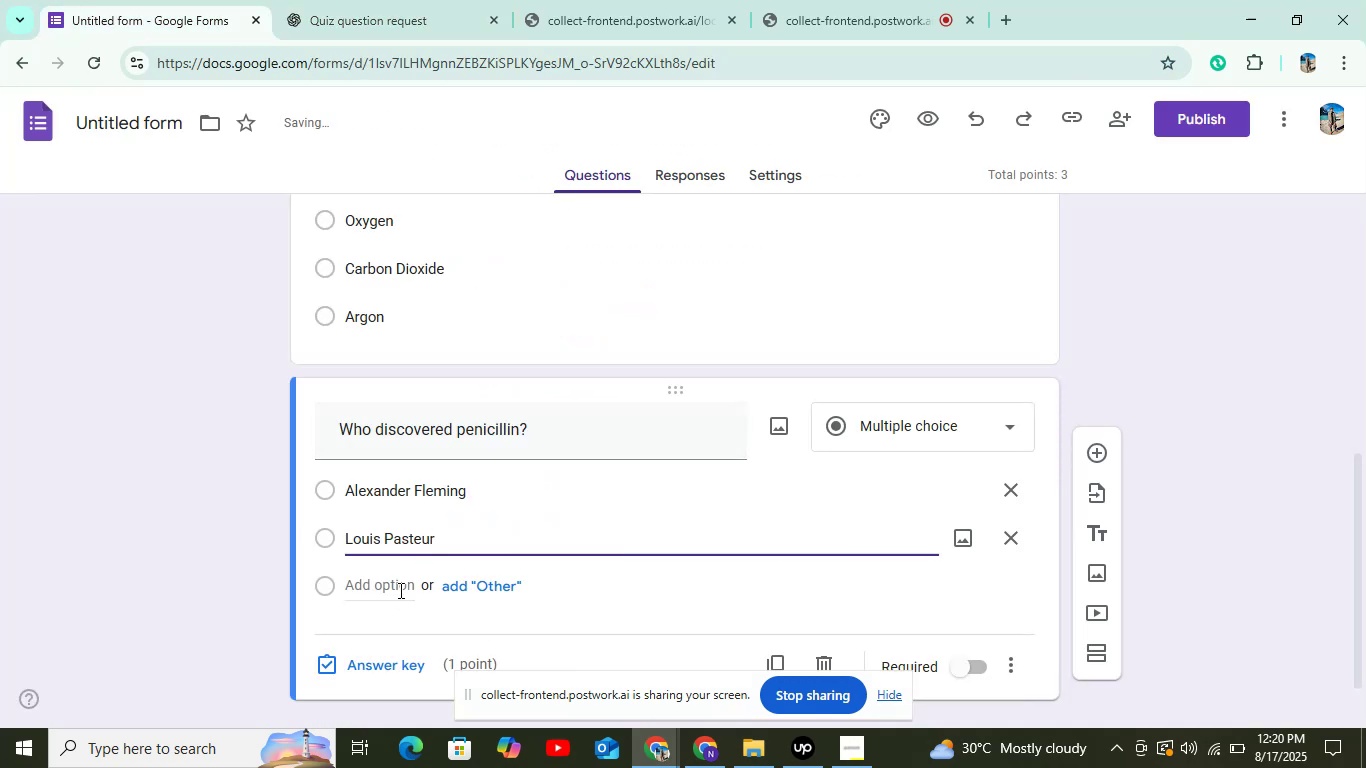 
left_click([396, 584])
 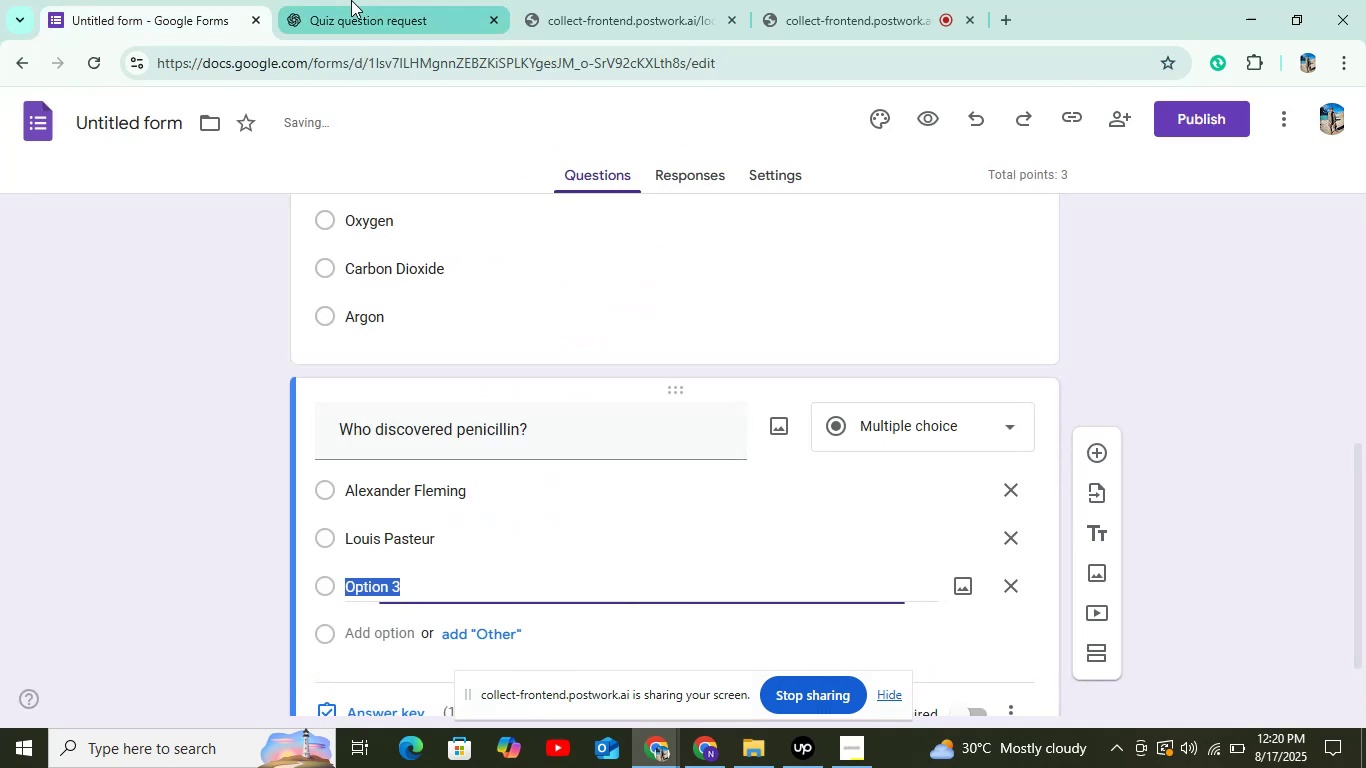 
left_click([351, 0])
 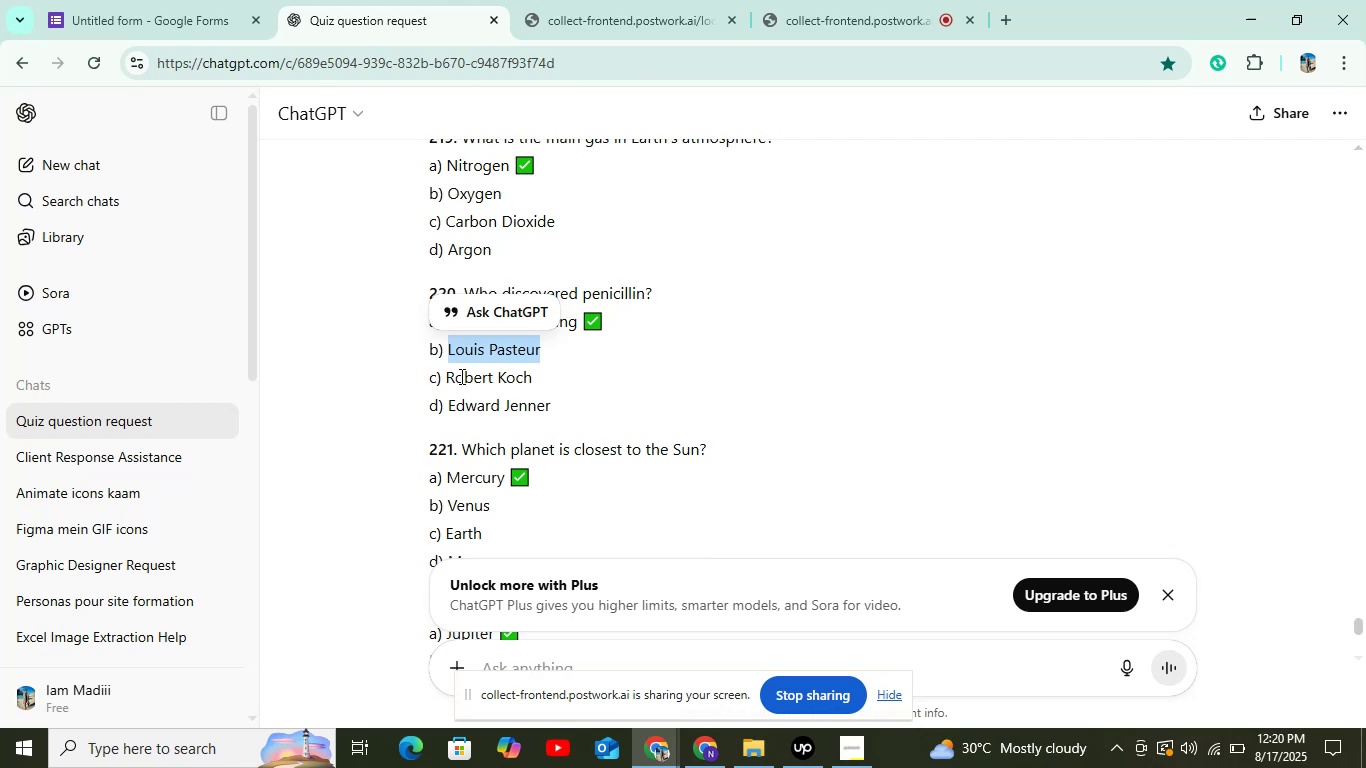 
left_click_drag(start_coordinate=[446, 377], to_coordinate=[529, 377])
 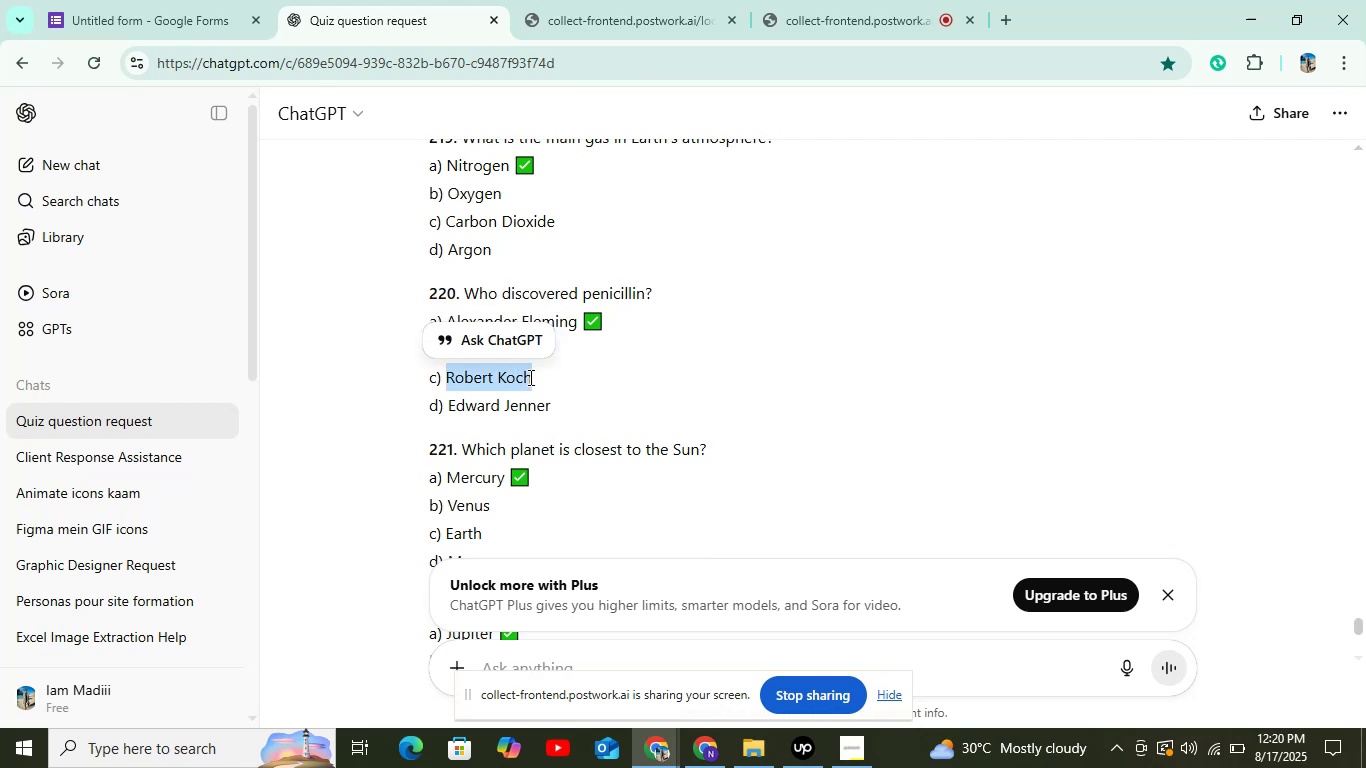 
key(Control+C)
 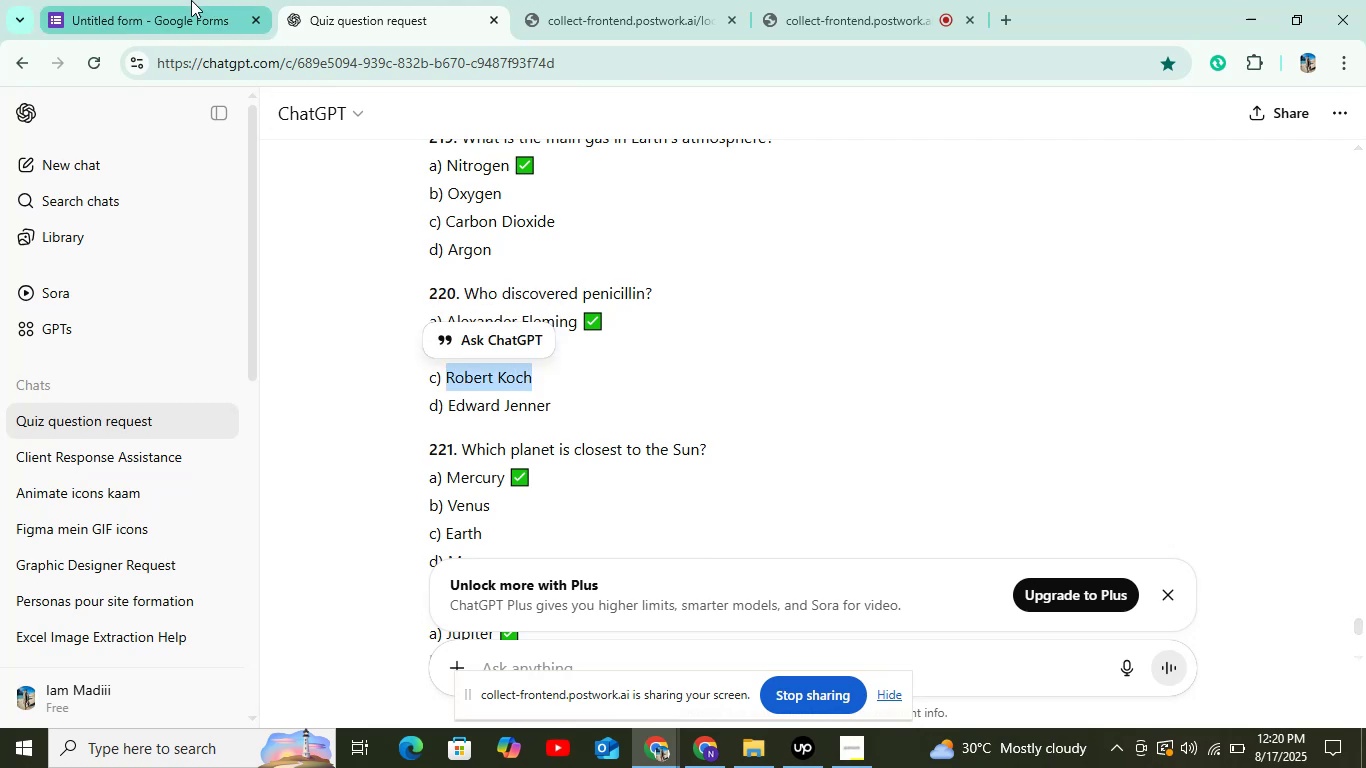 
left_click([179, 3])
 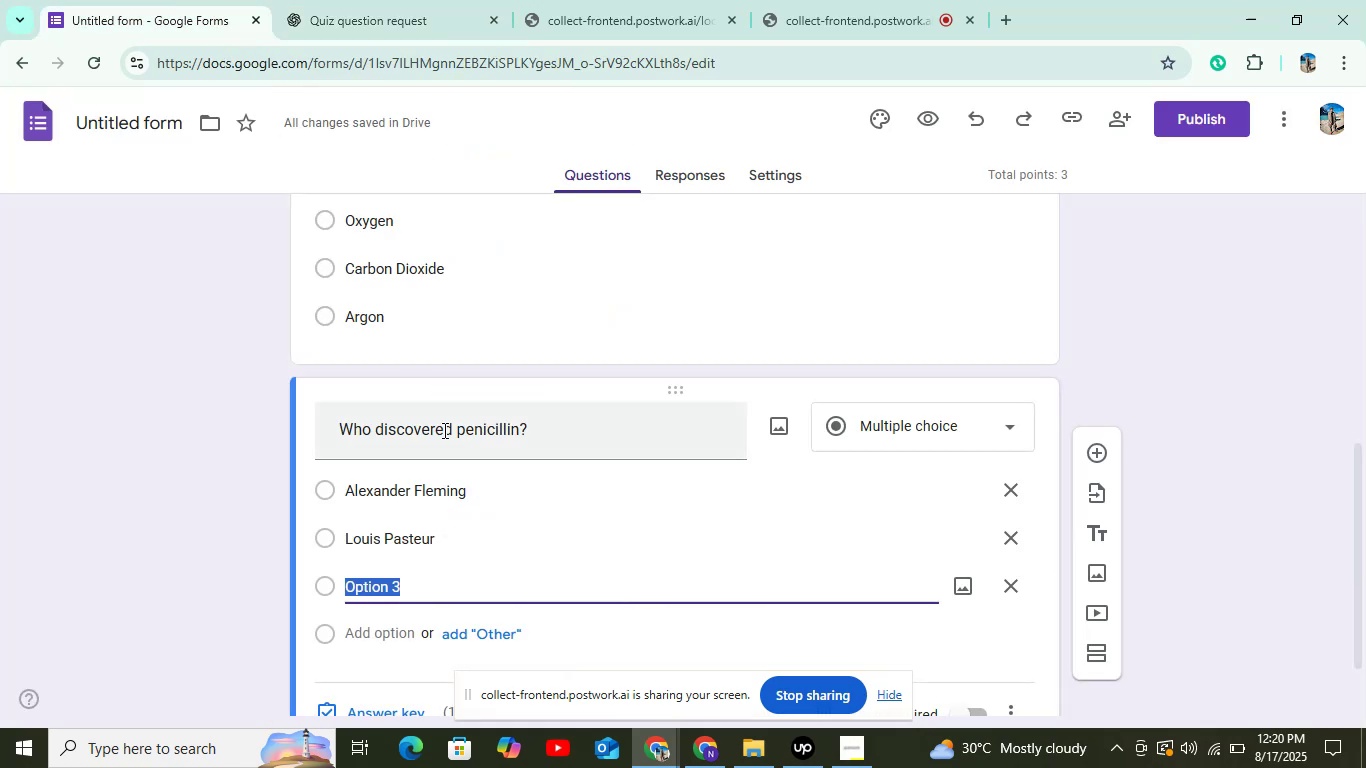 
key(Control+V)
 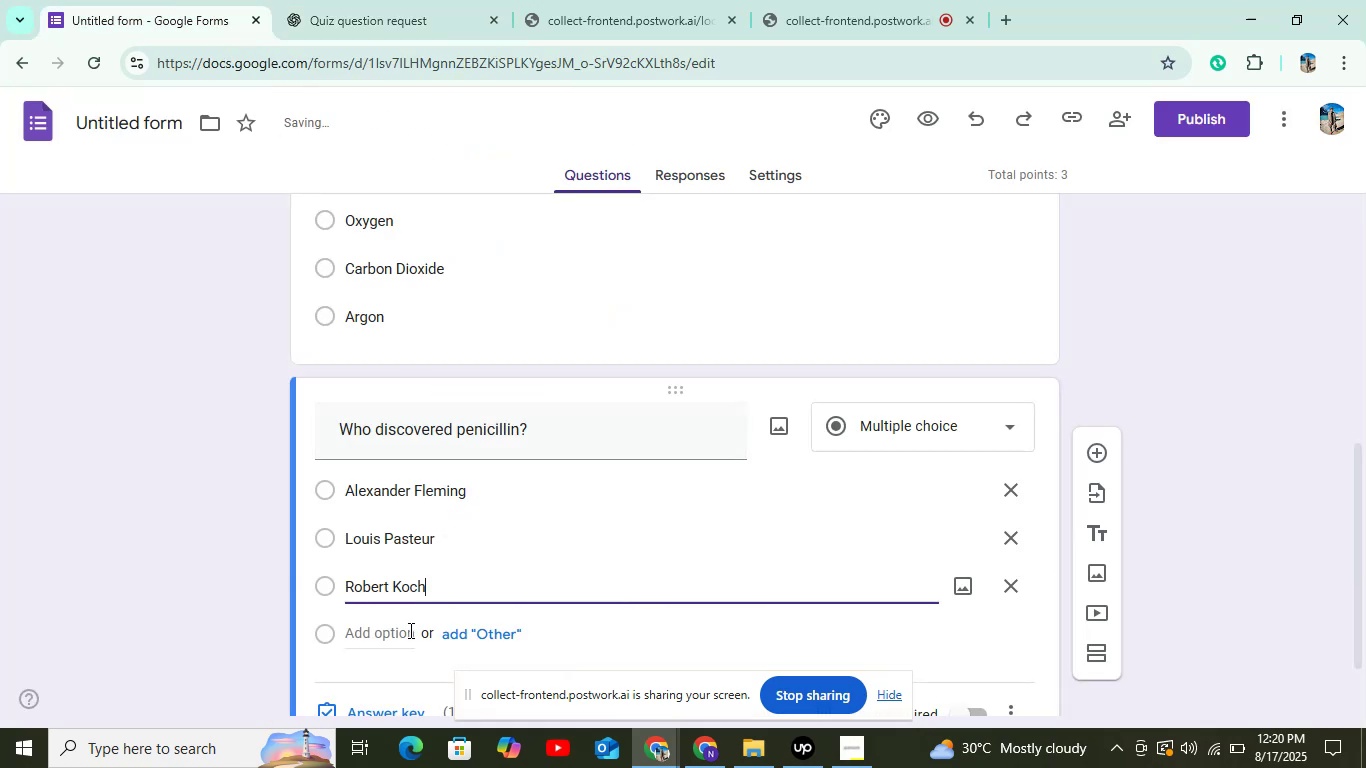 
left_click([409, 630])
 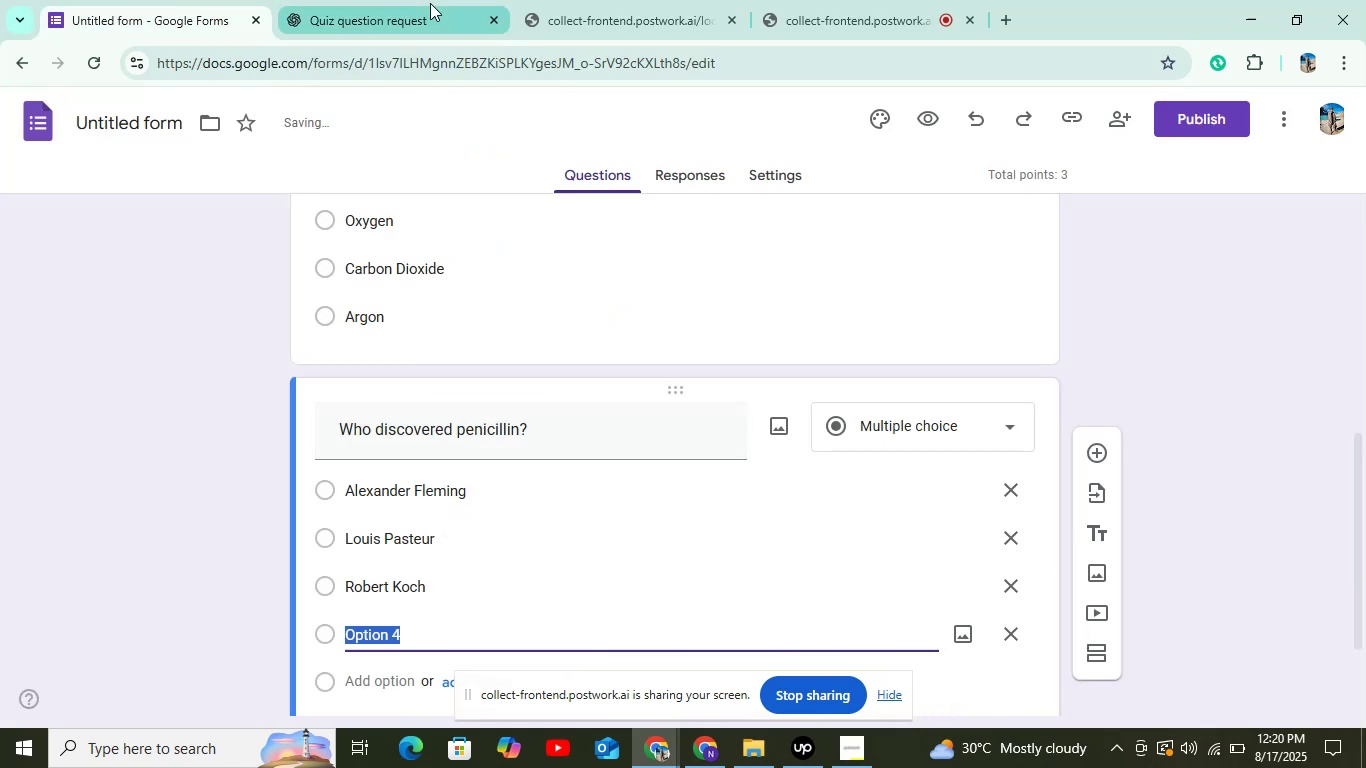 
left_click([430, 2])
 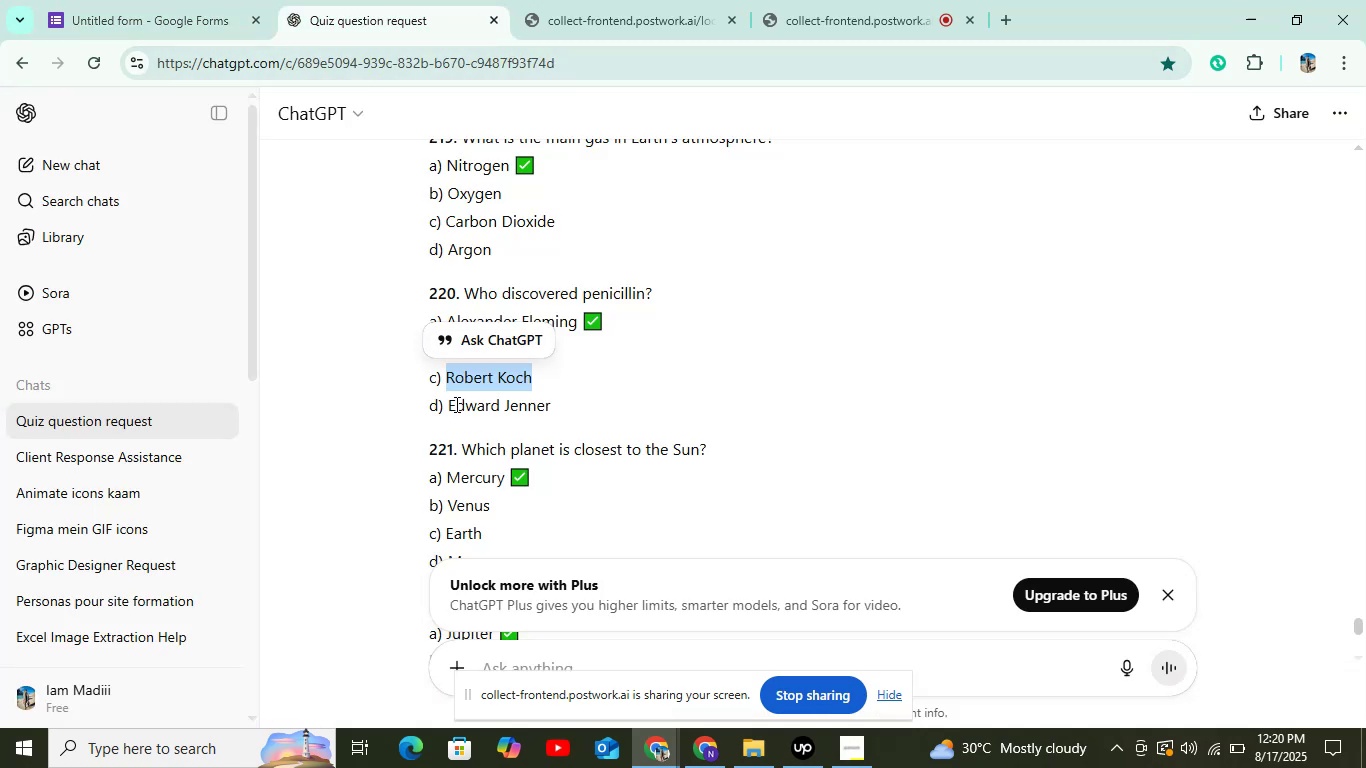 
left_click_drag(start_coordinate=[450, 401], to_coordinate=[559, 398])
 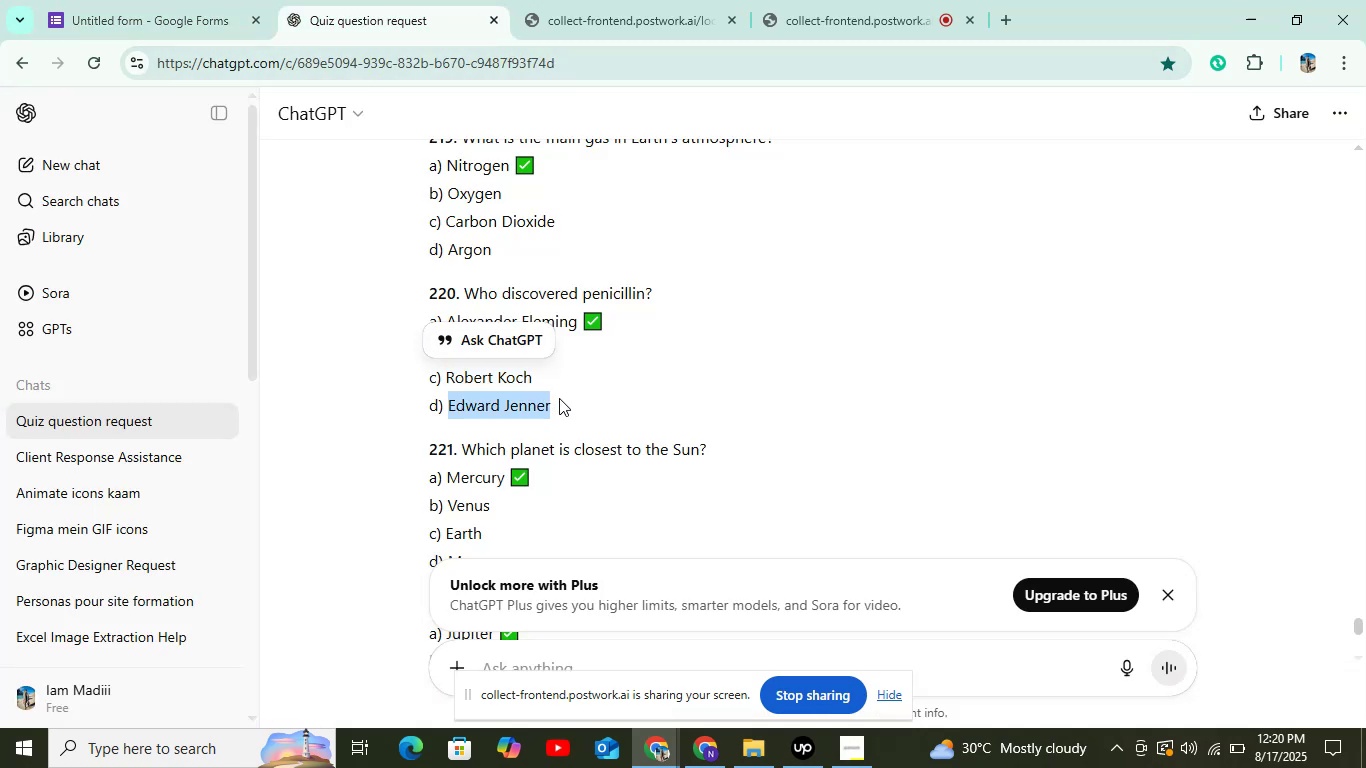 
key(Control+C)
 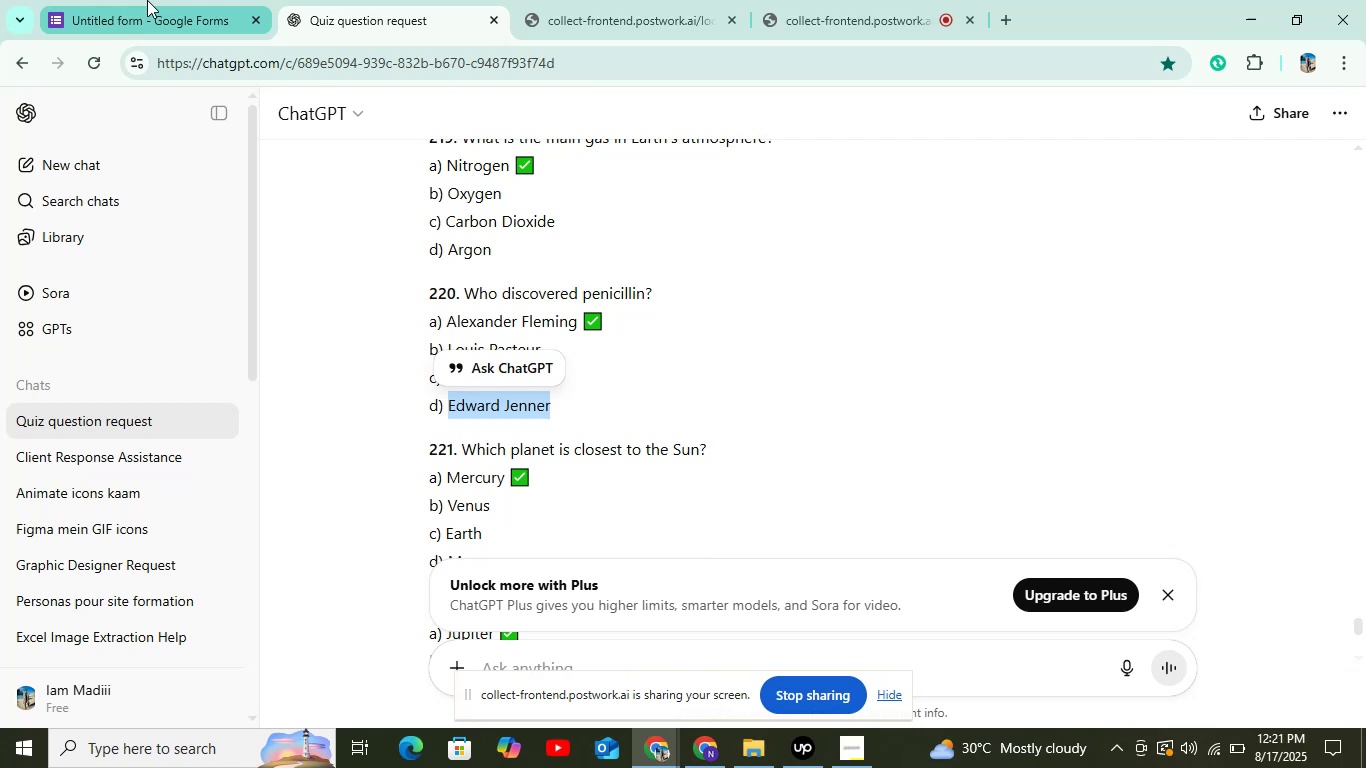 
left_click([147, 0])
 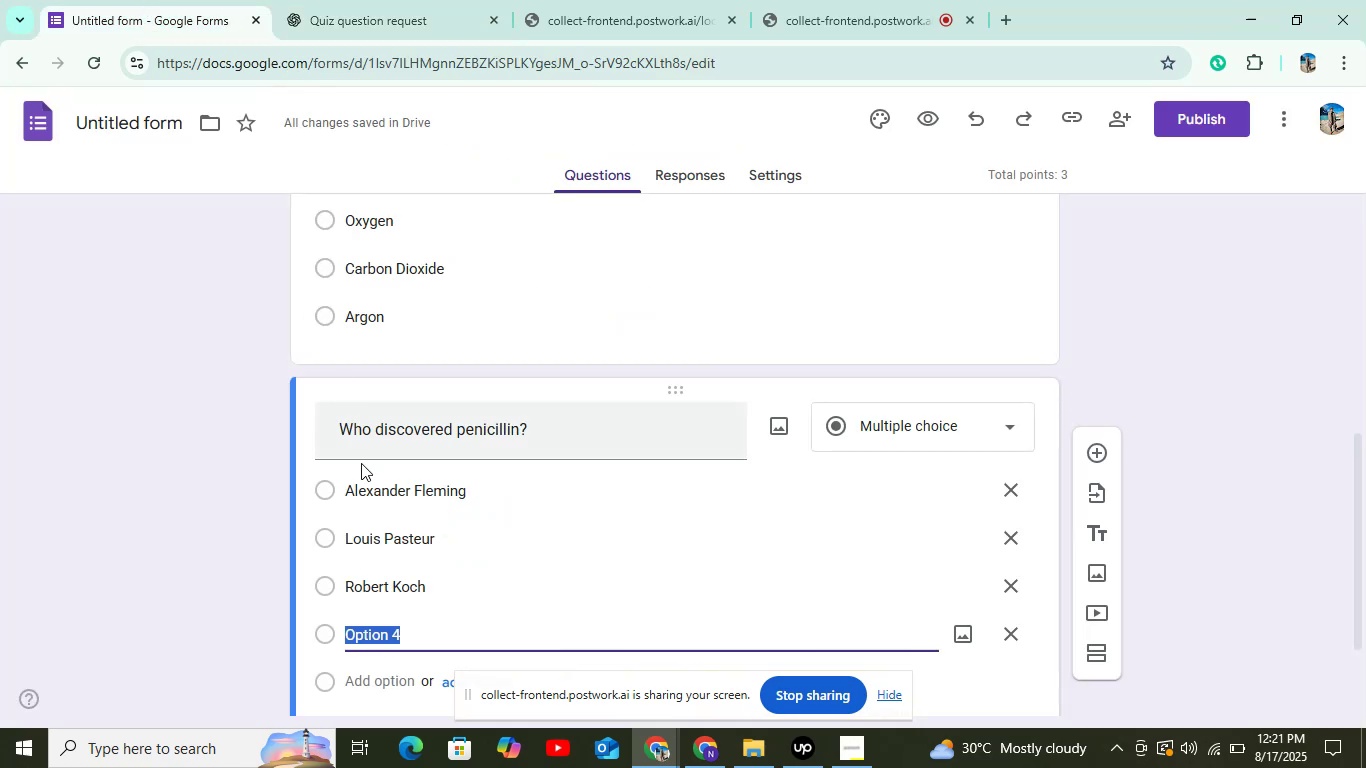 
key(Control+V)
 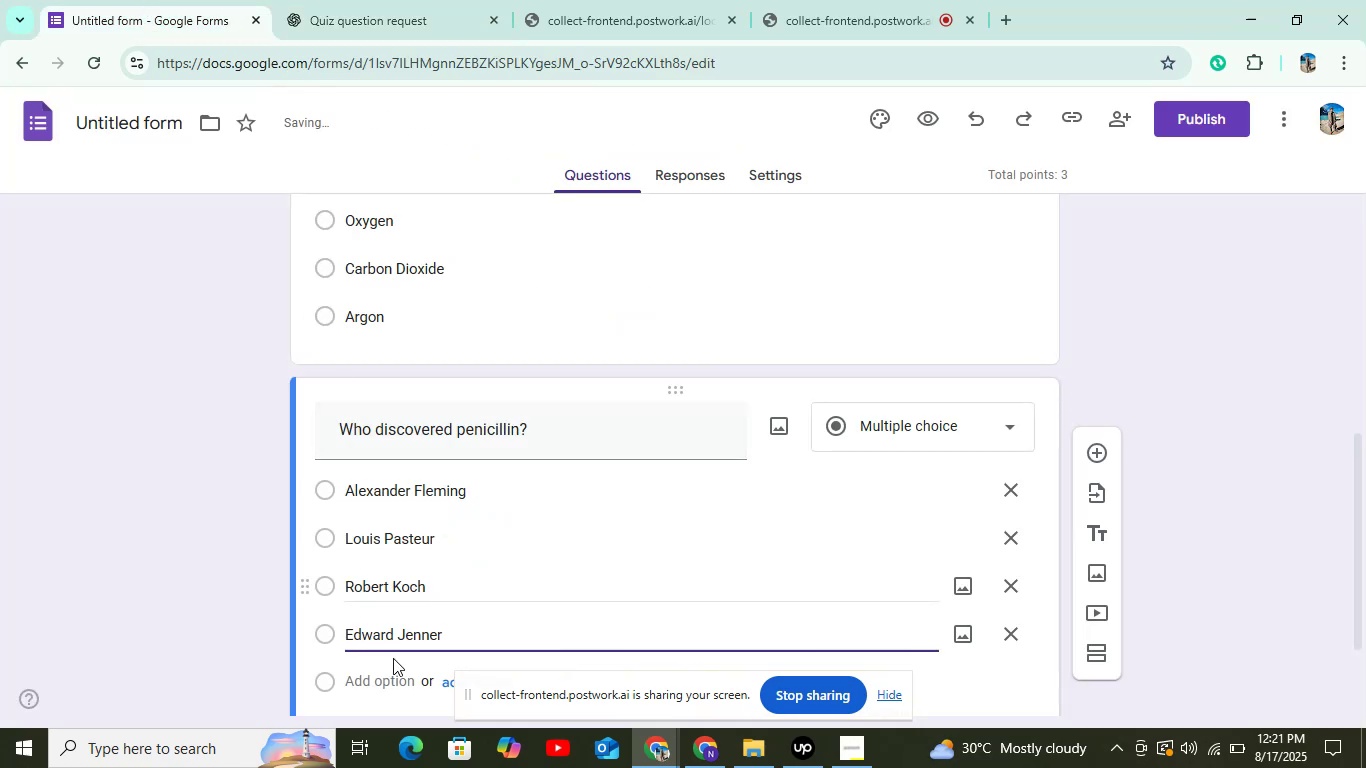 
scroll: coordinate [373, 583], scroll_direction: down, amount: 2.0
 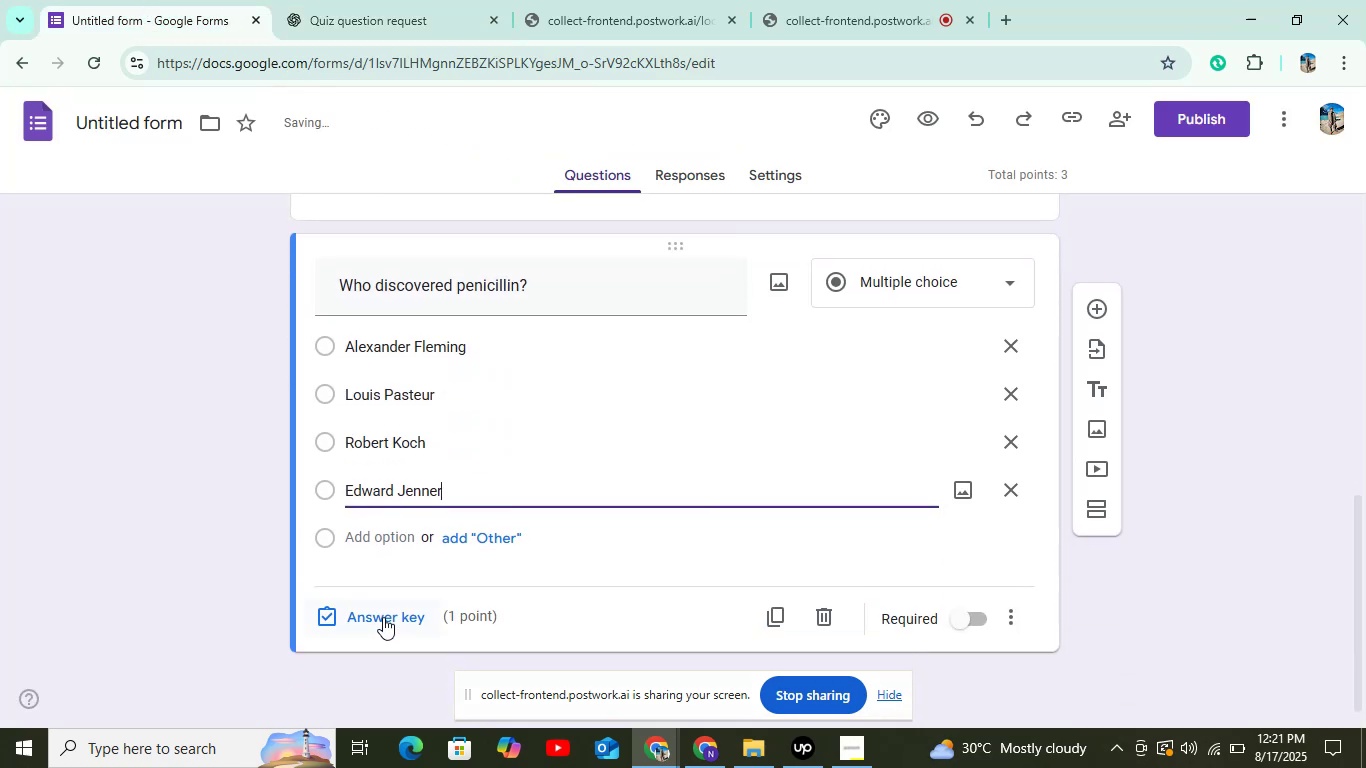 
left_click([384, 617])
 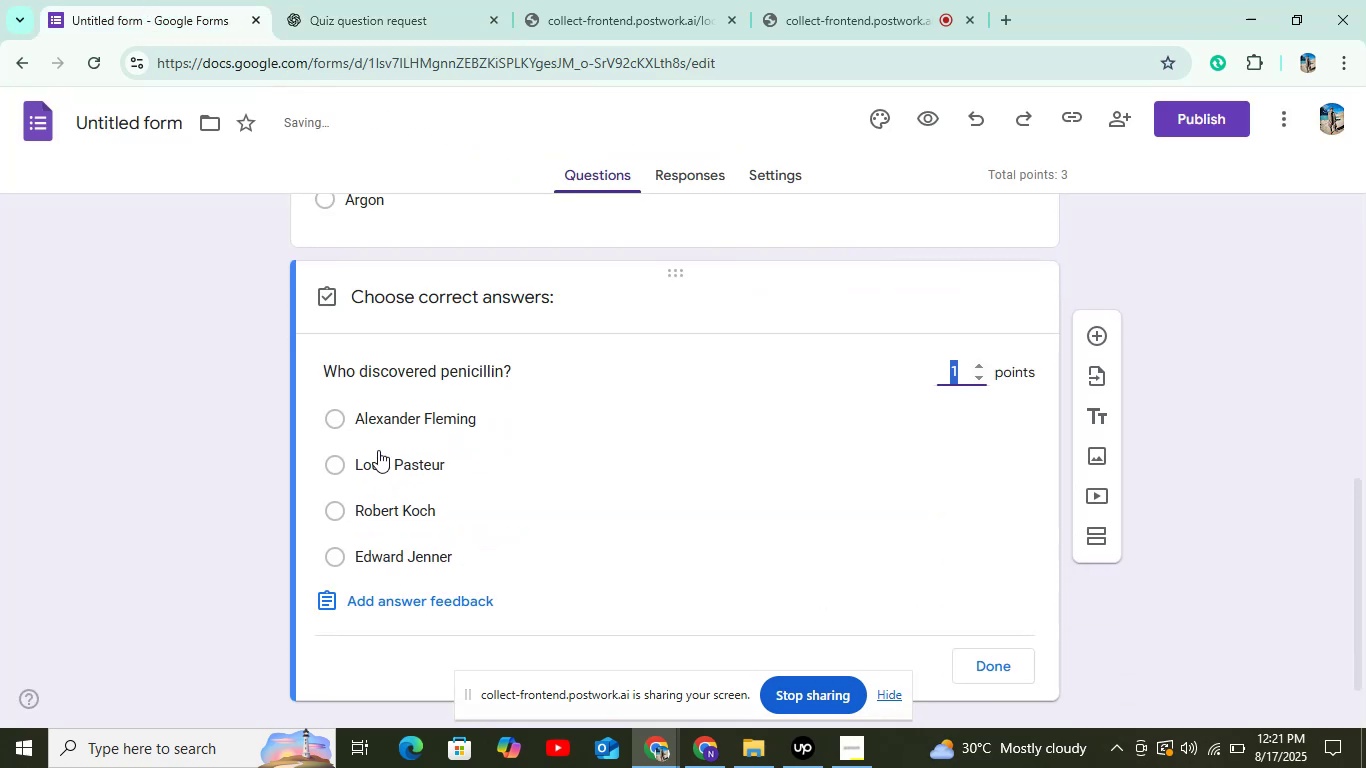 
left_click([383, 423])
 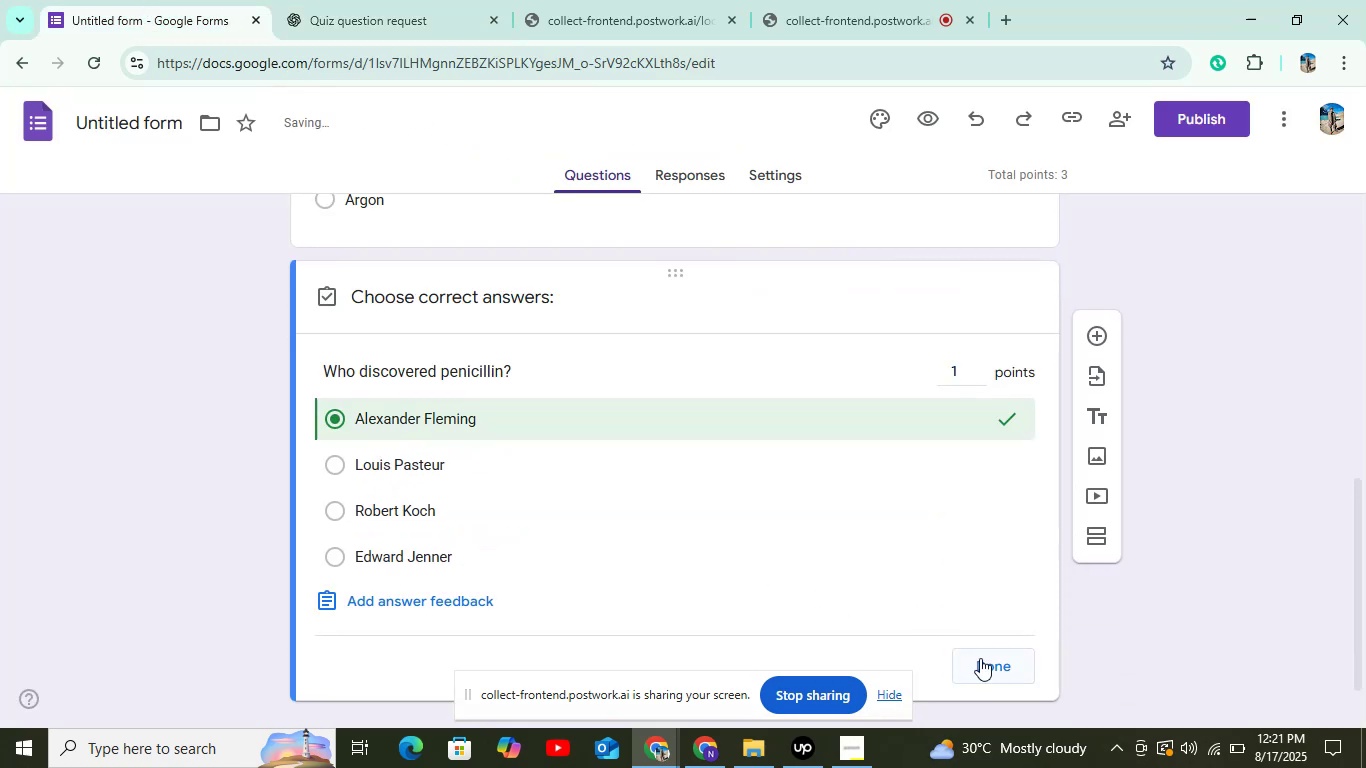 
left_click([980, 658])
 